 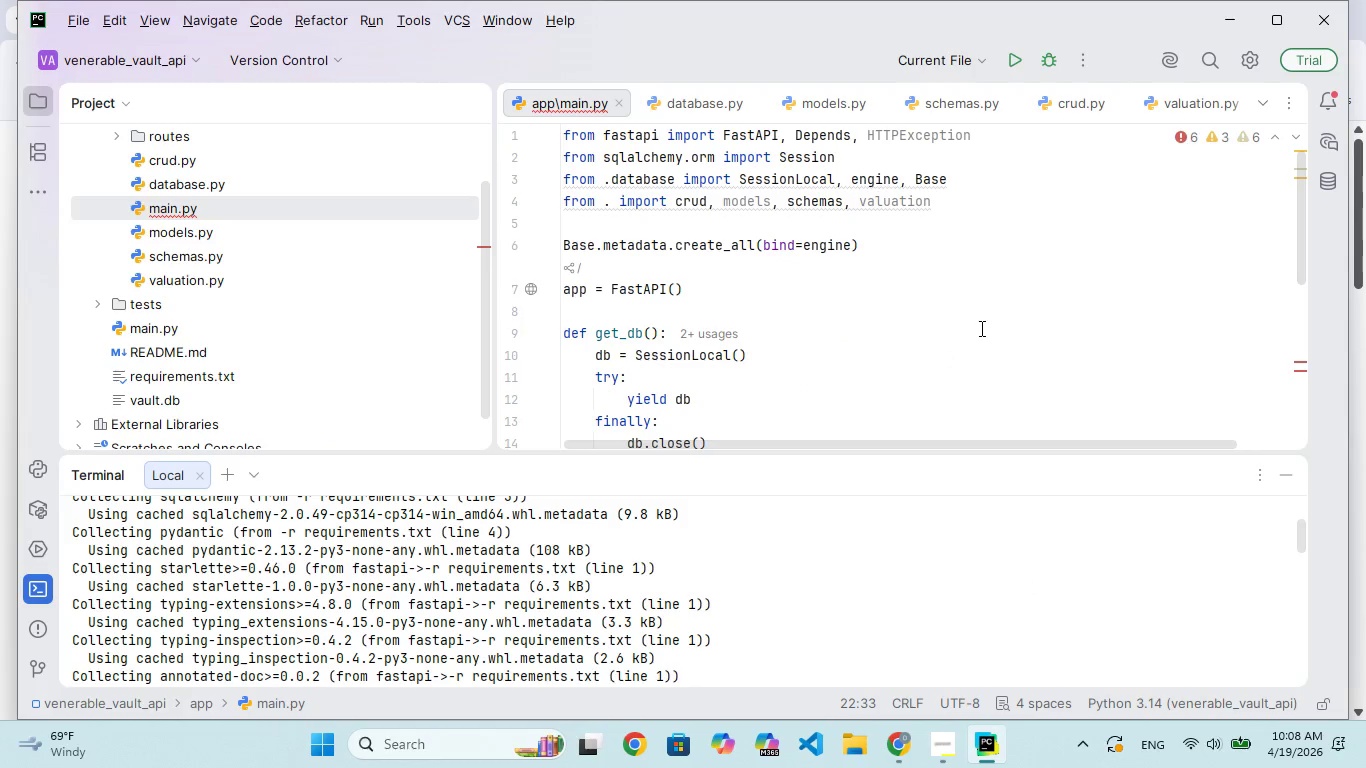 
scroll: coordinate [972, 364], scroll_direction: up, amount: 80.0
 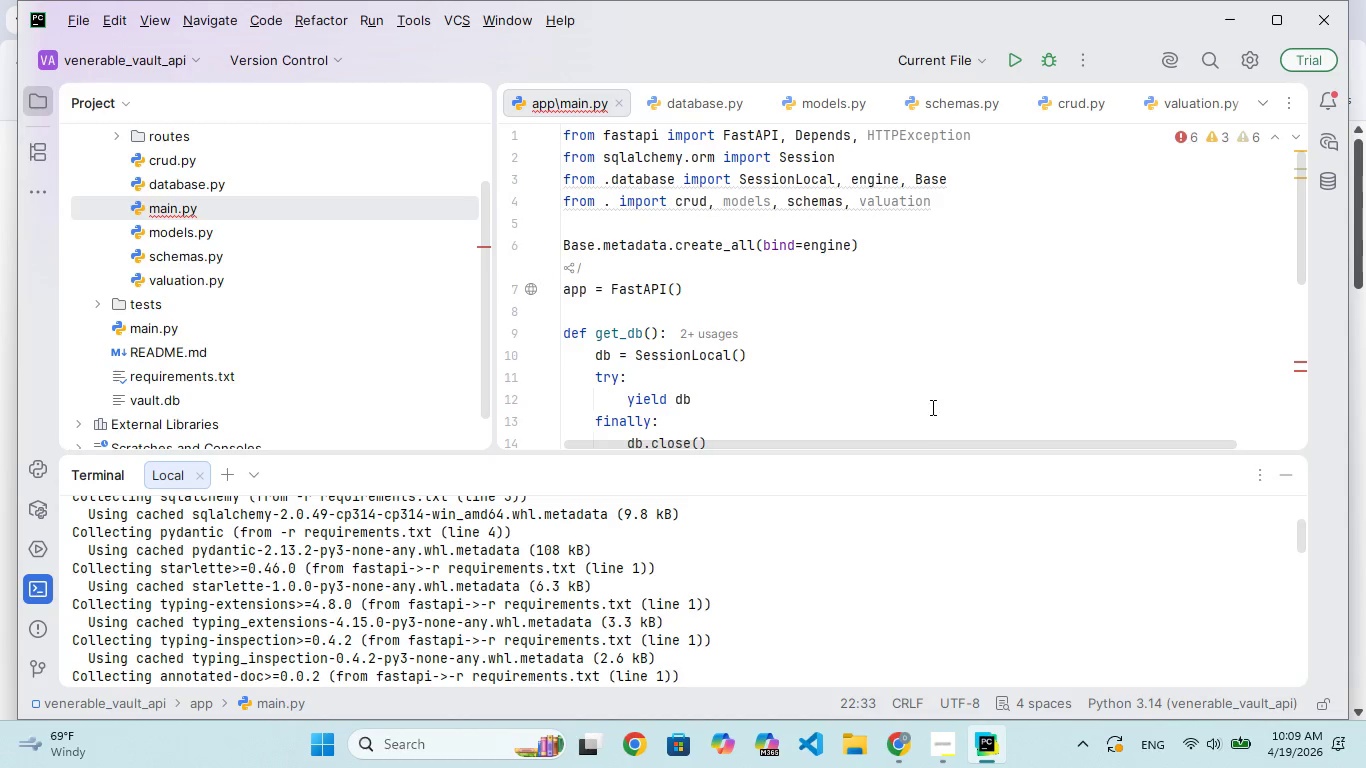 
left_click([933, 401])
 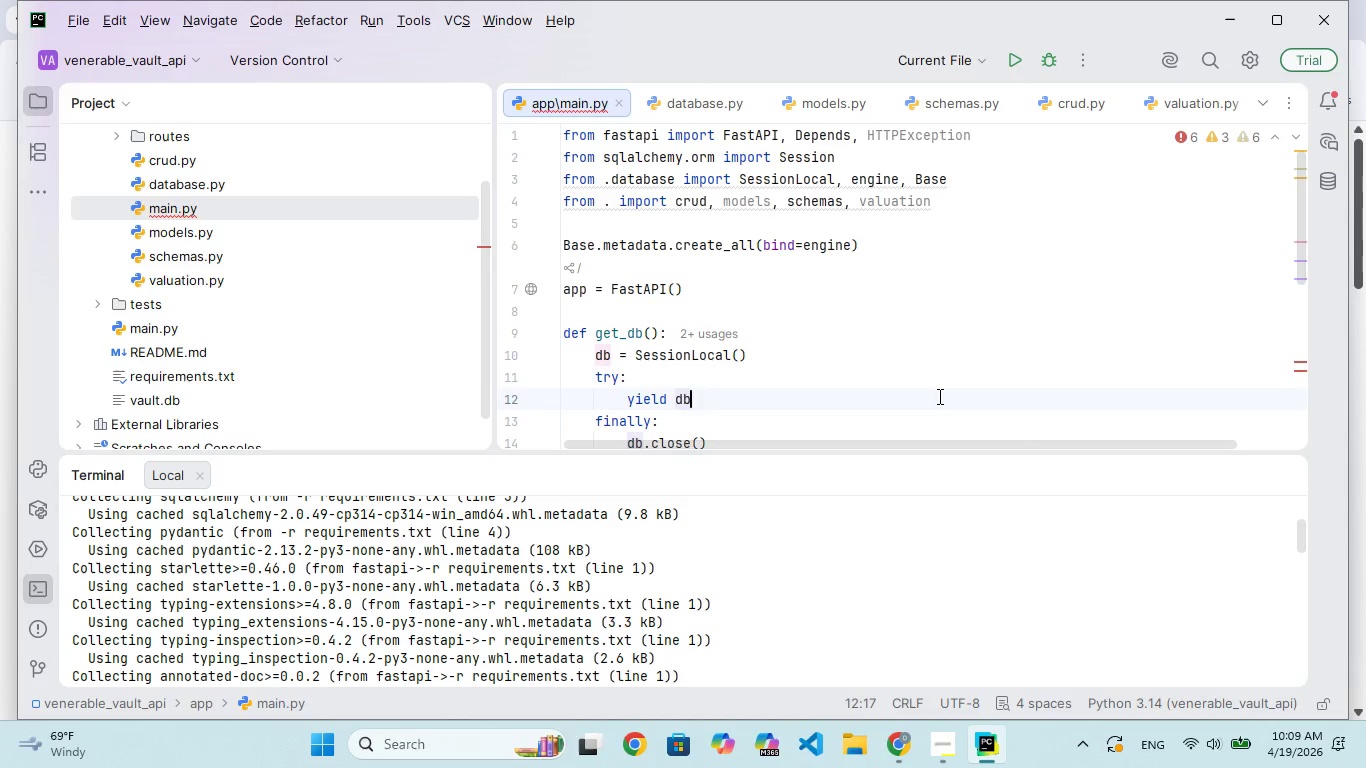 
scroll: coordinate [938, 396], scroll_direction: up, amount: 17.0
 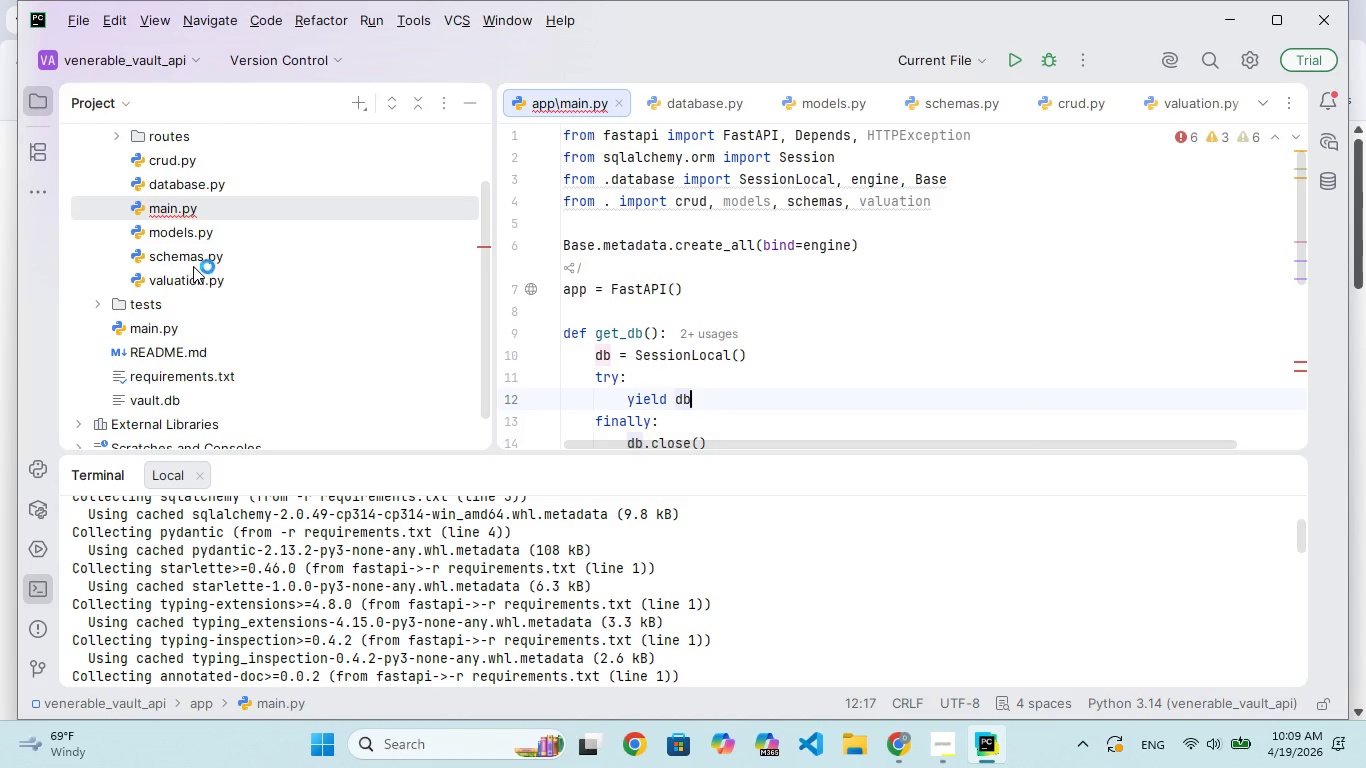 
left_click([198, 284])
 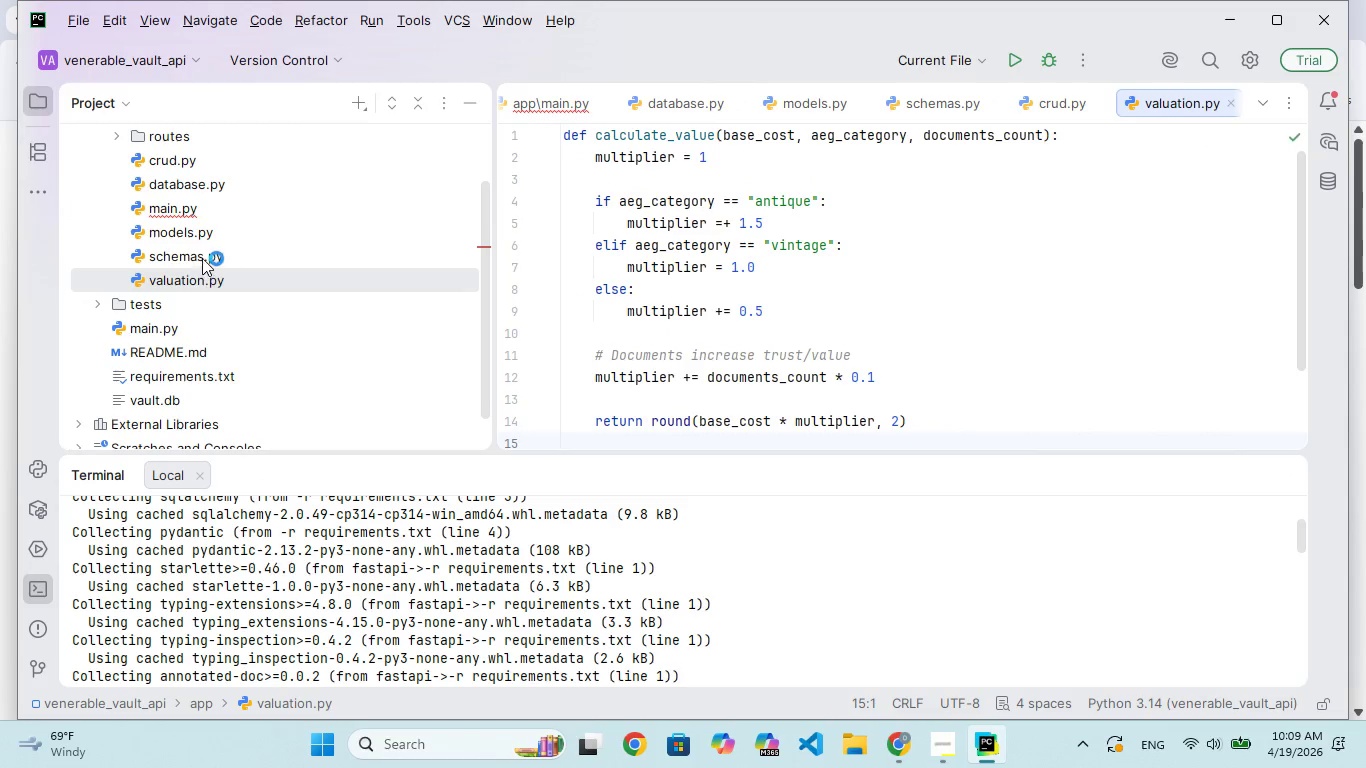 
double_click([202, 256])
 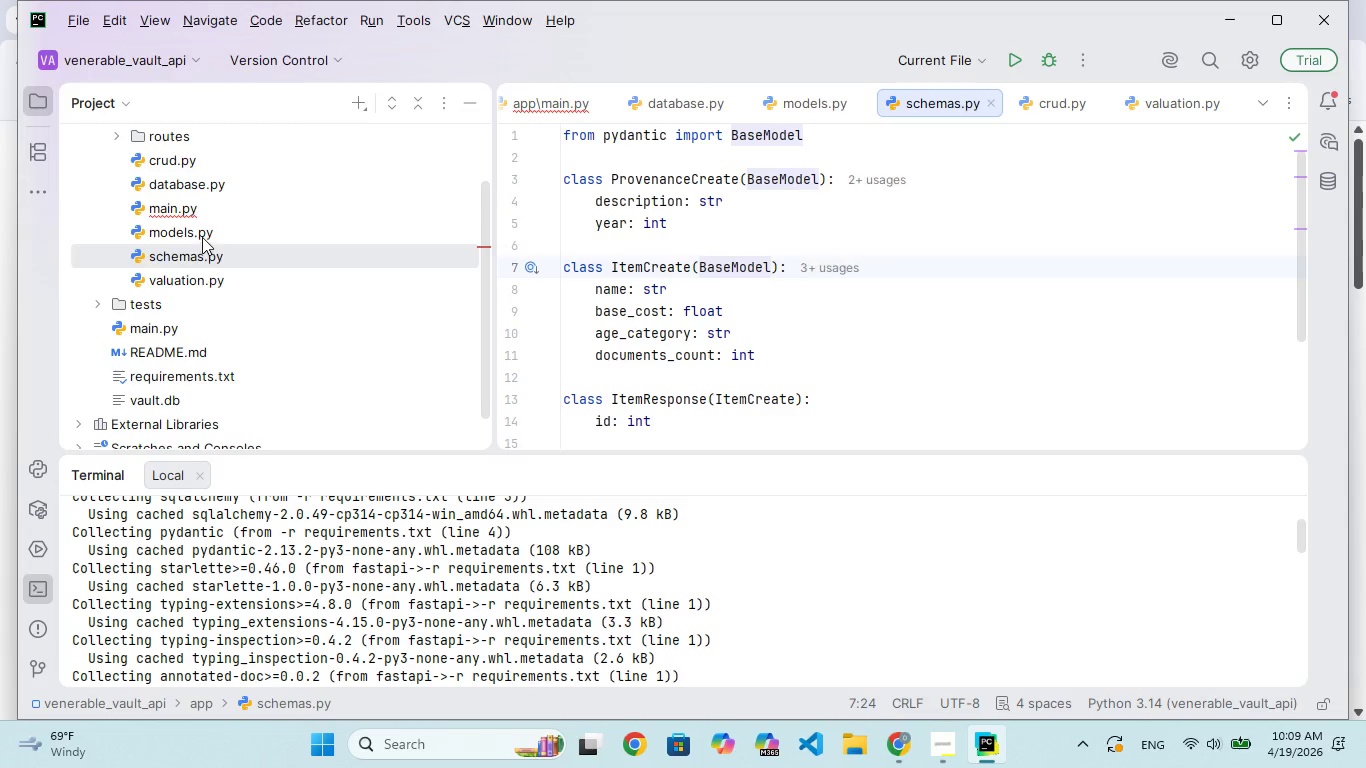 
double_click([202, 234])
 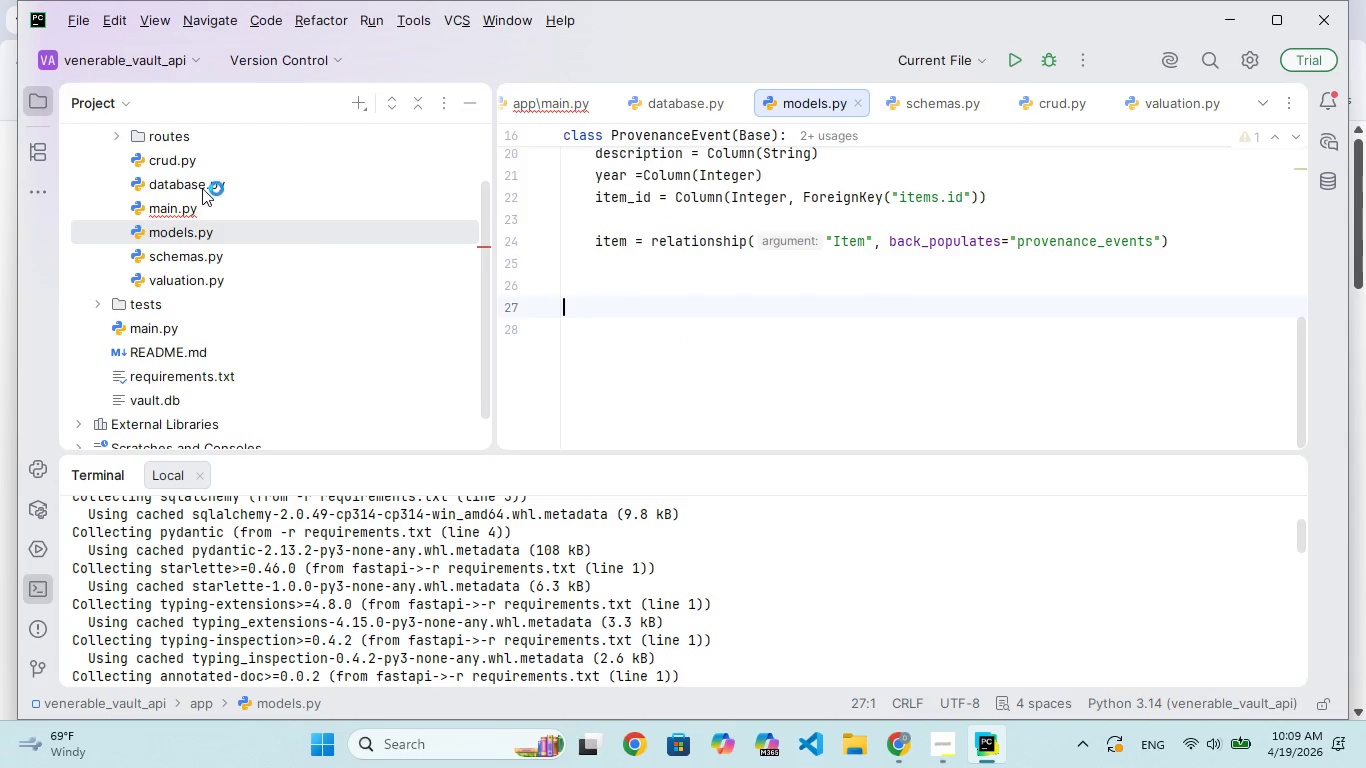 
double_click([202, 188])
 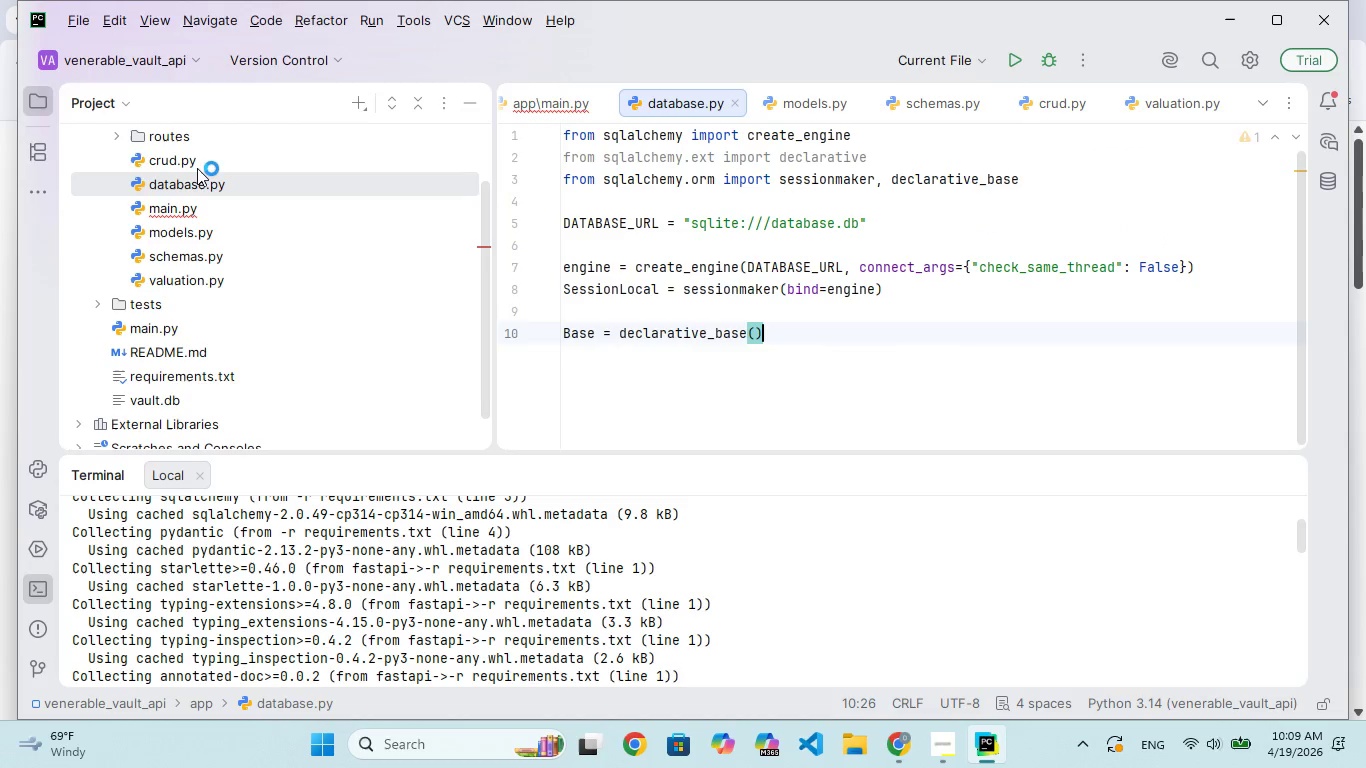 
double_click([197, 168])
 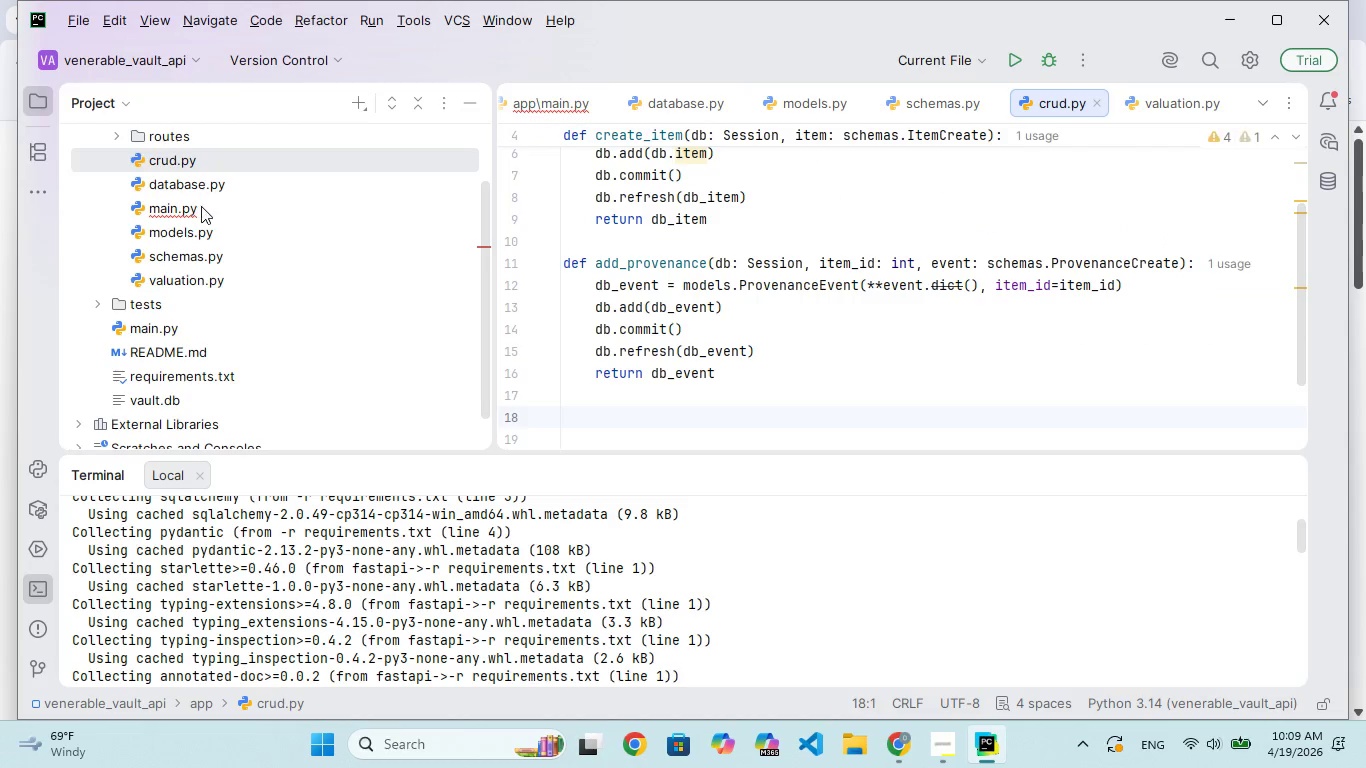 
double_click([201, 206])
 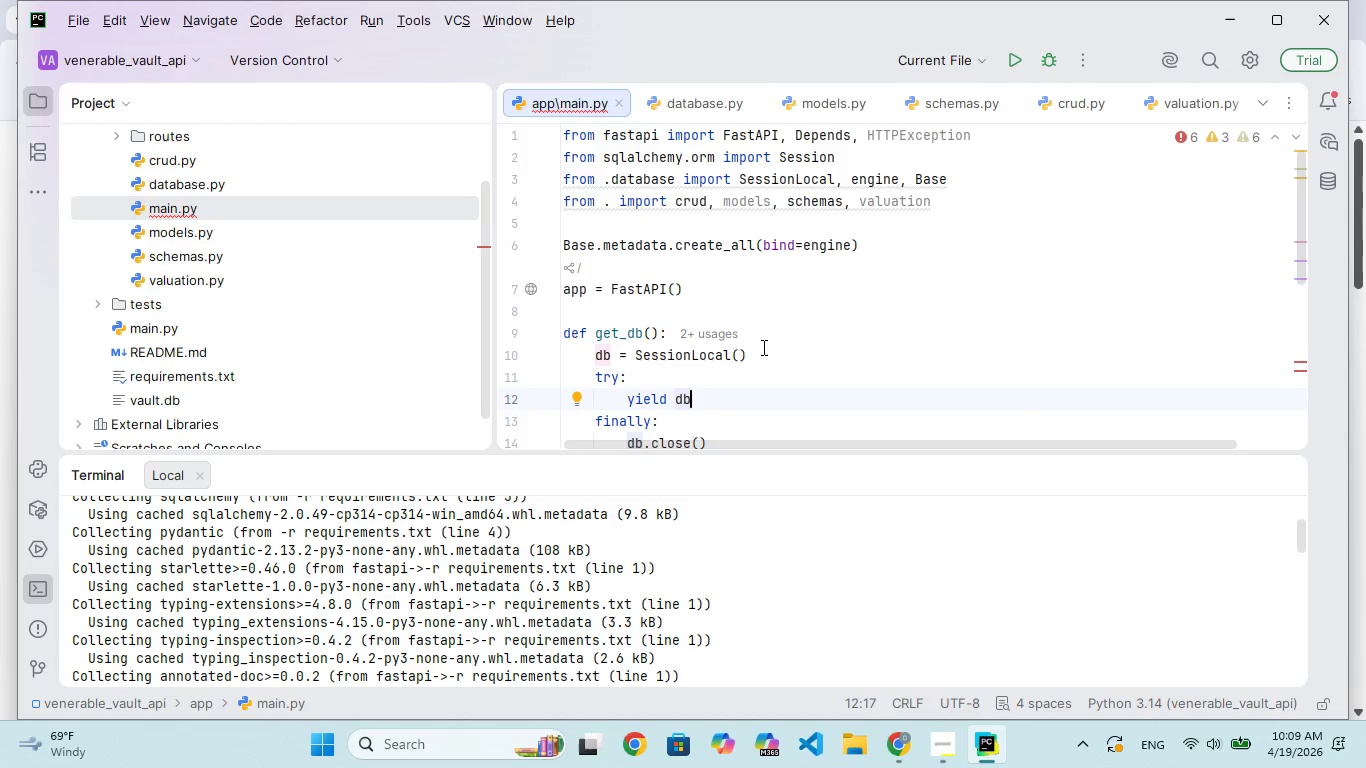 
scroll: coordinate [760, 385], scroll_direction: down, amount: 37.0
 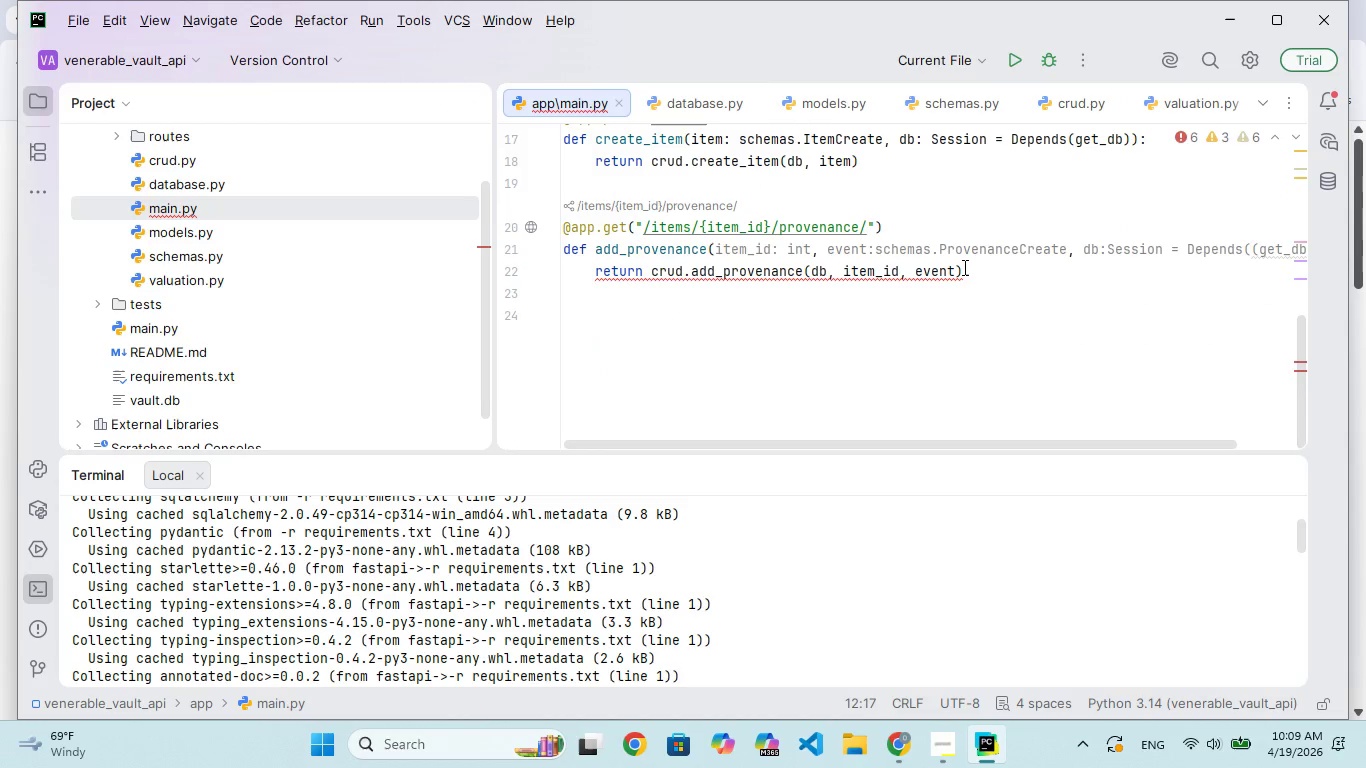 
left_click([970, 271])
 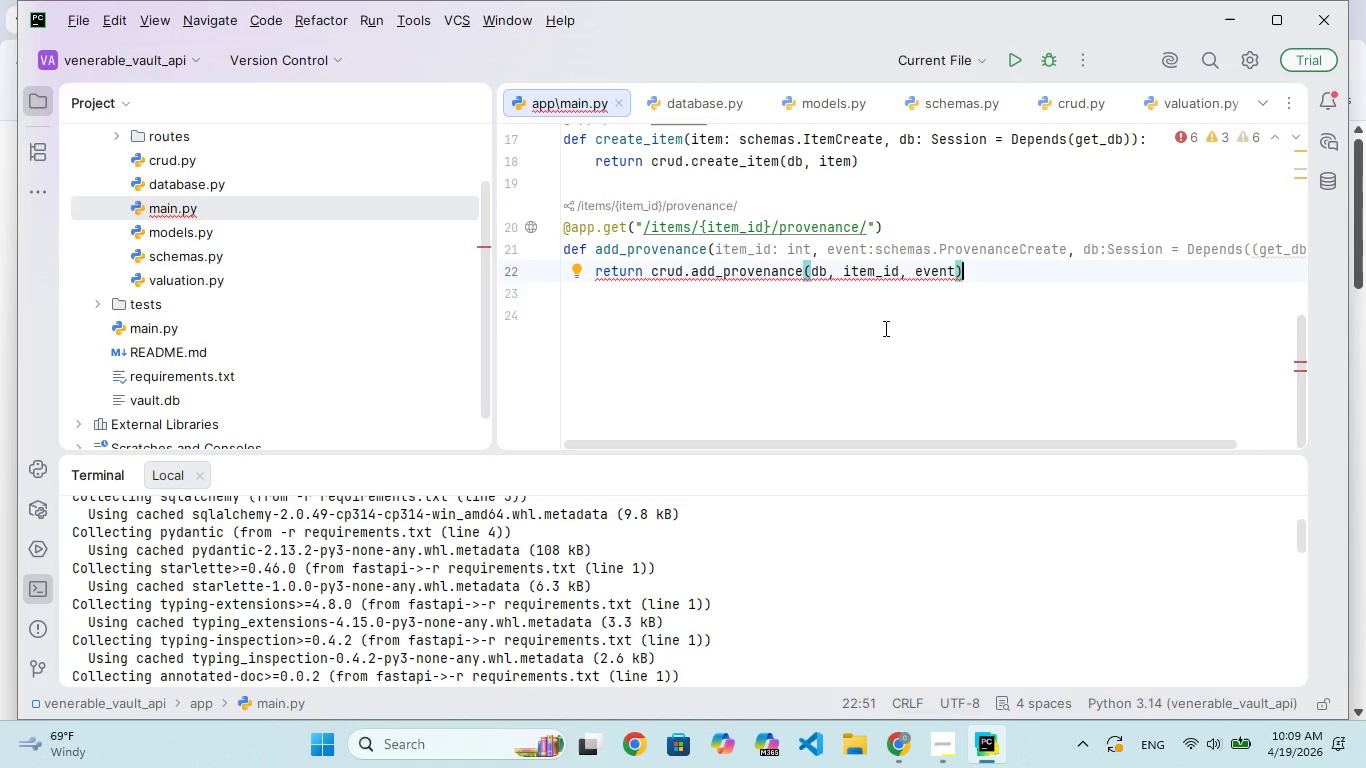 
left_click([647, 274])
 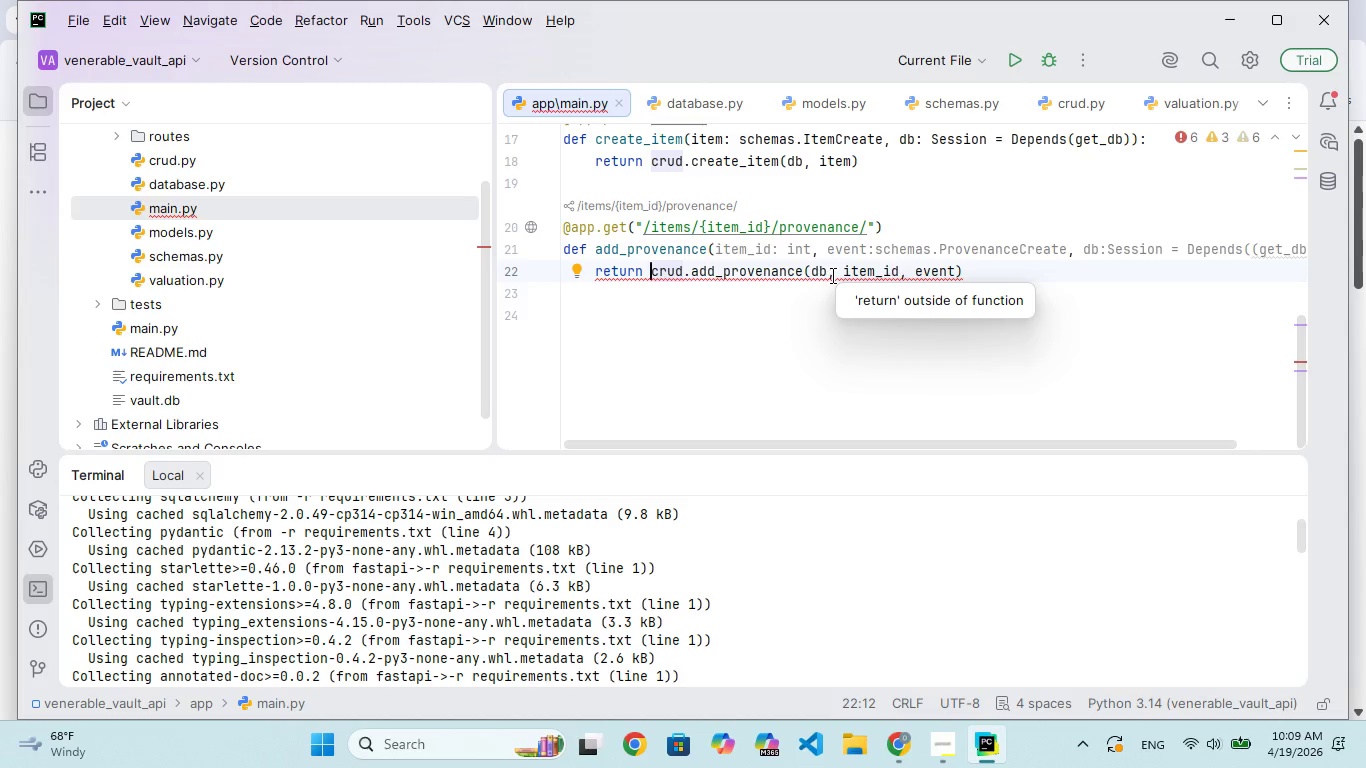 
wait(14.05)
 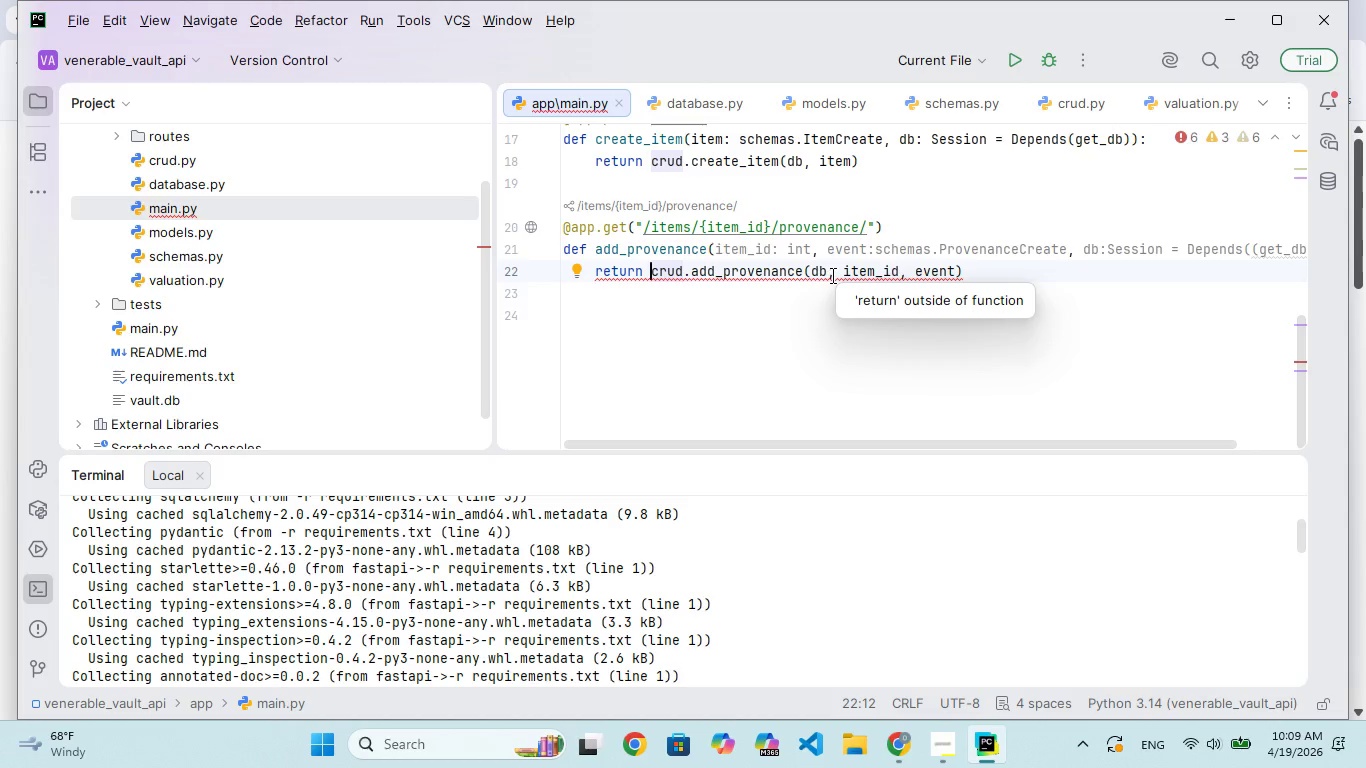 
left_click([966, 267])
 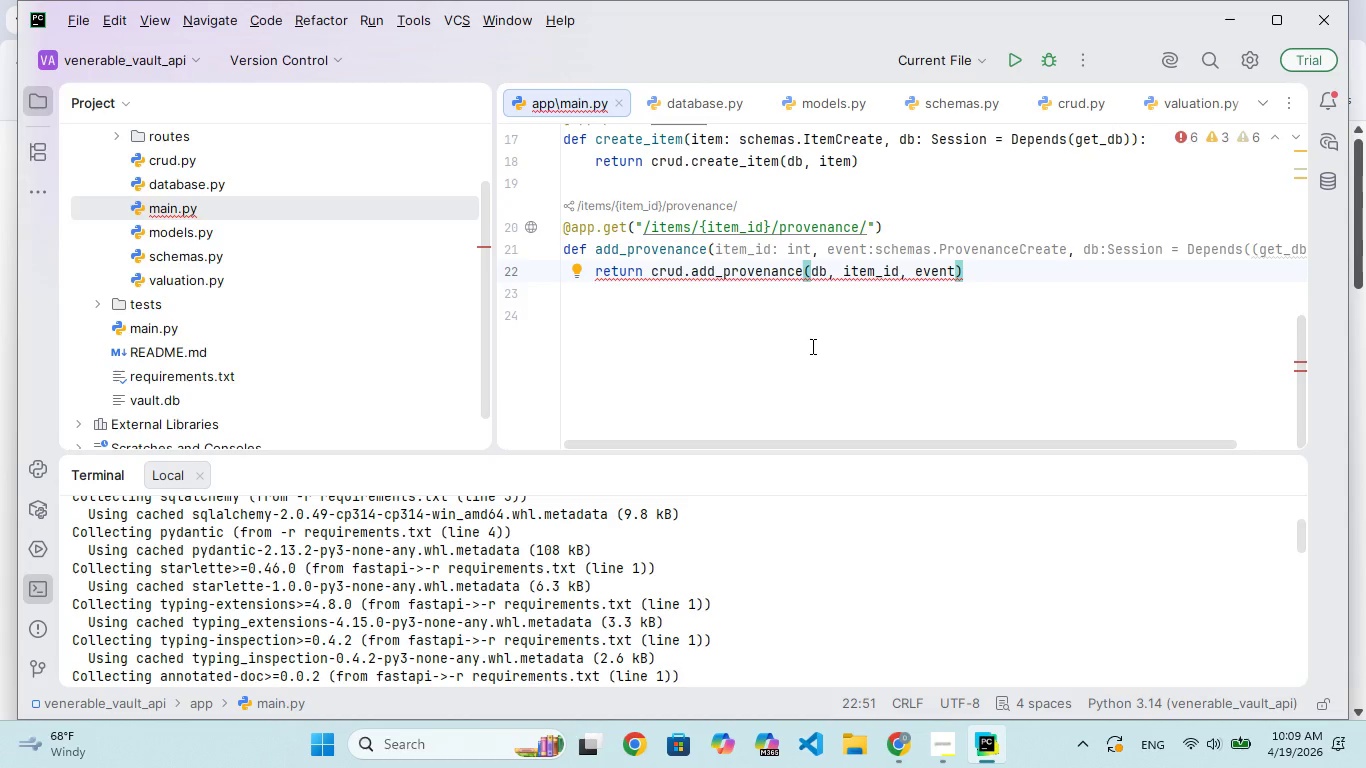 
wait(10.64)
 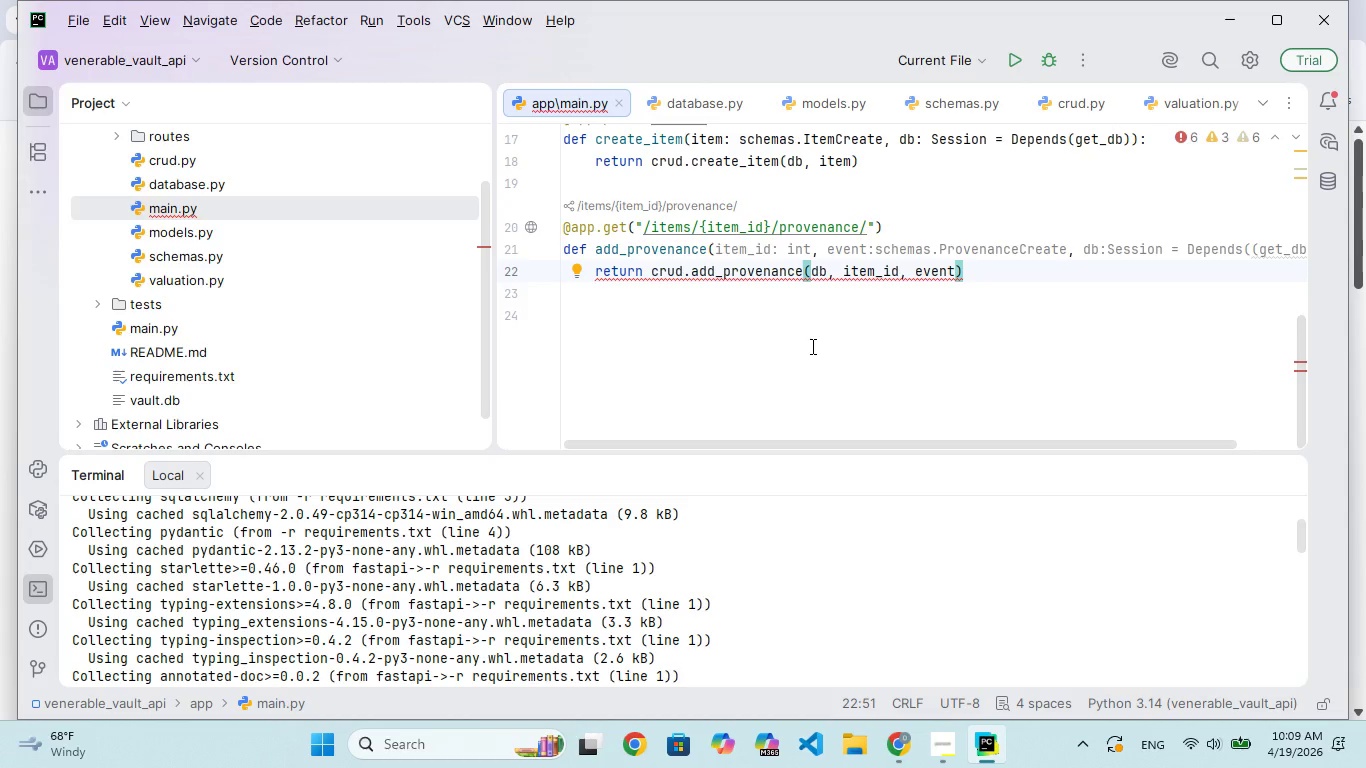 
key(Enter)
 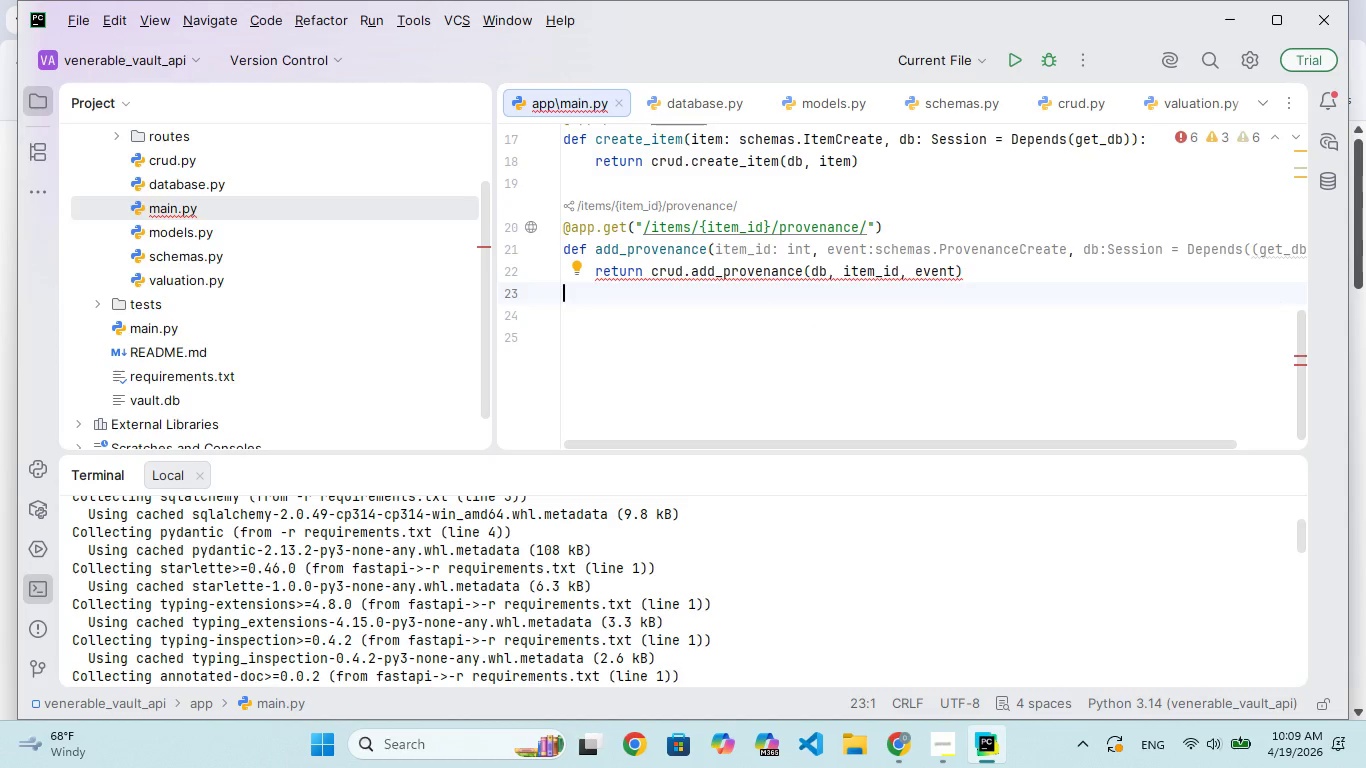 
key(Enter)
 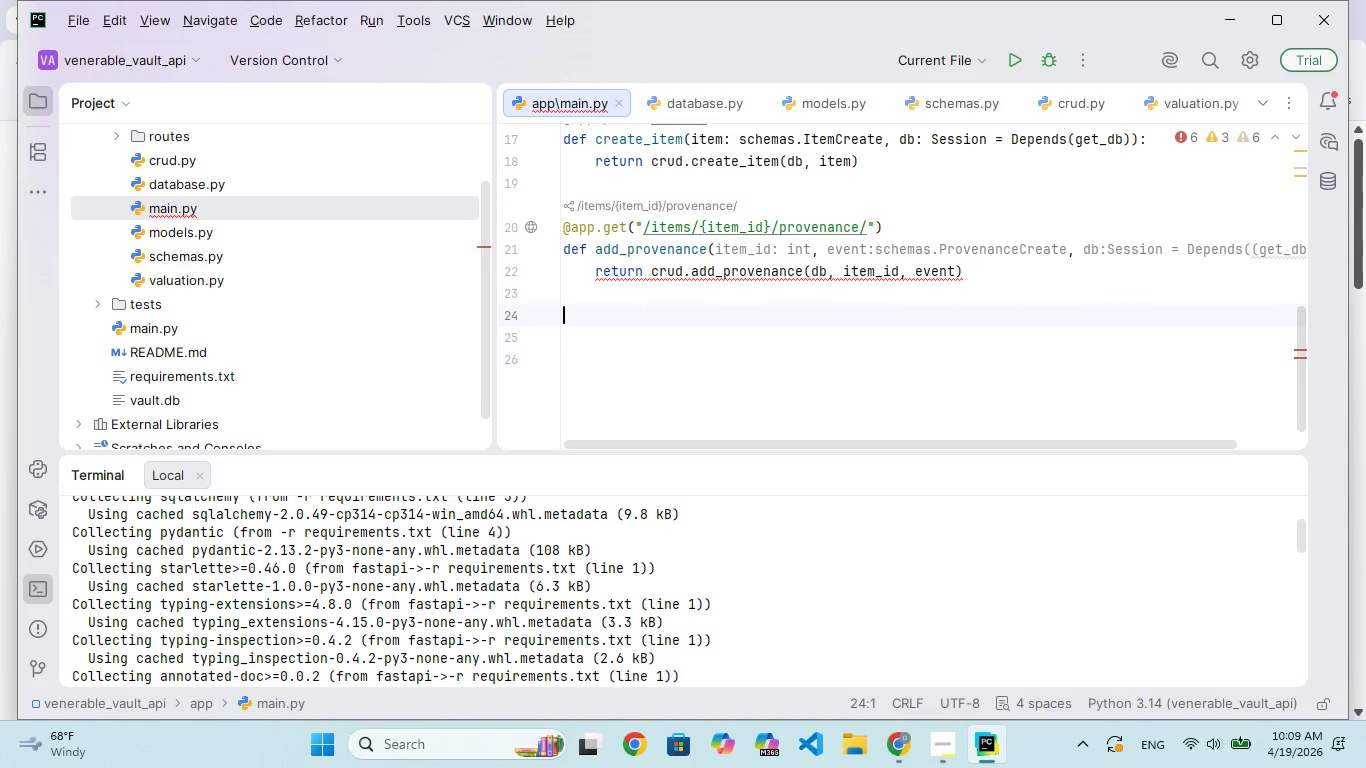 
wait(14.36)
 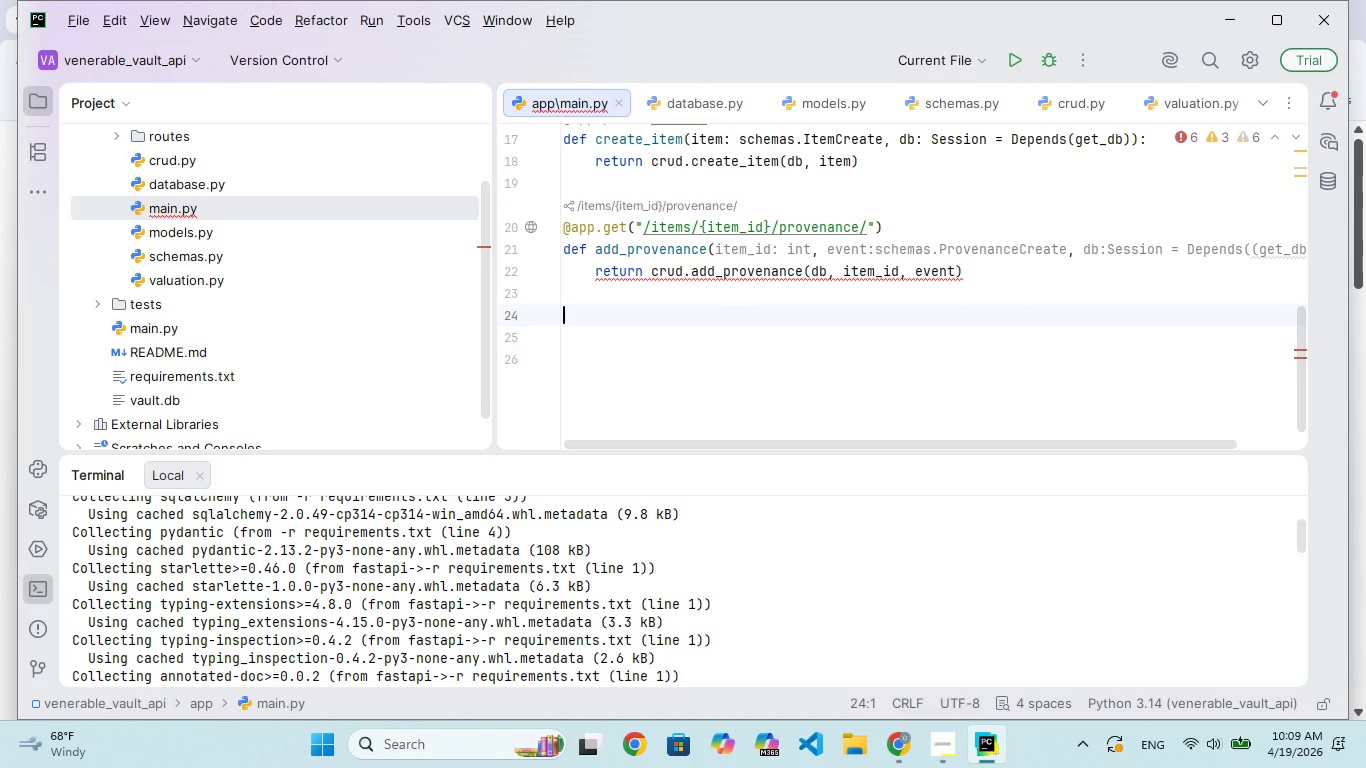 
left_click([1251, 246])
 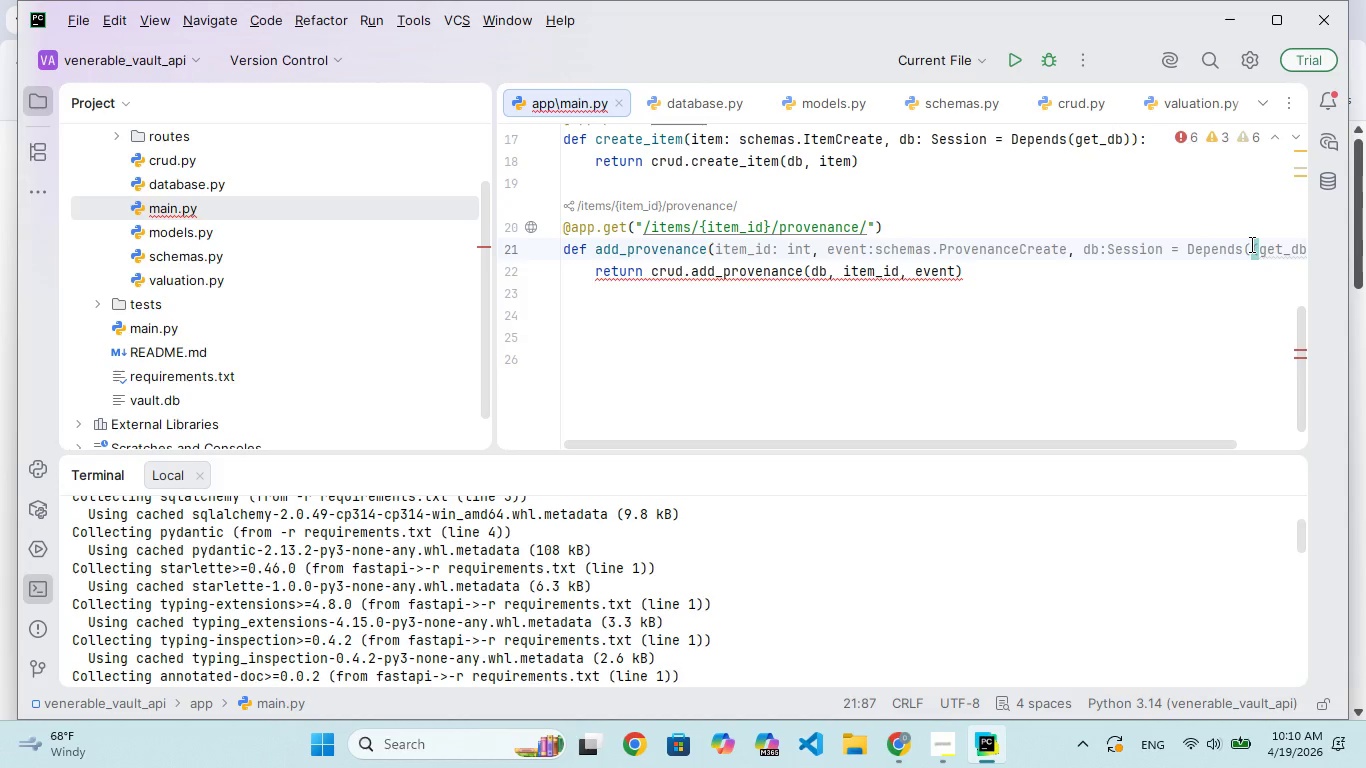 
key(Backspace)
 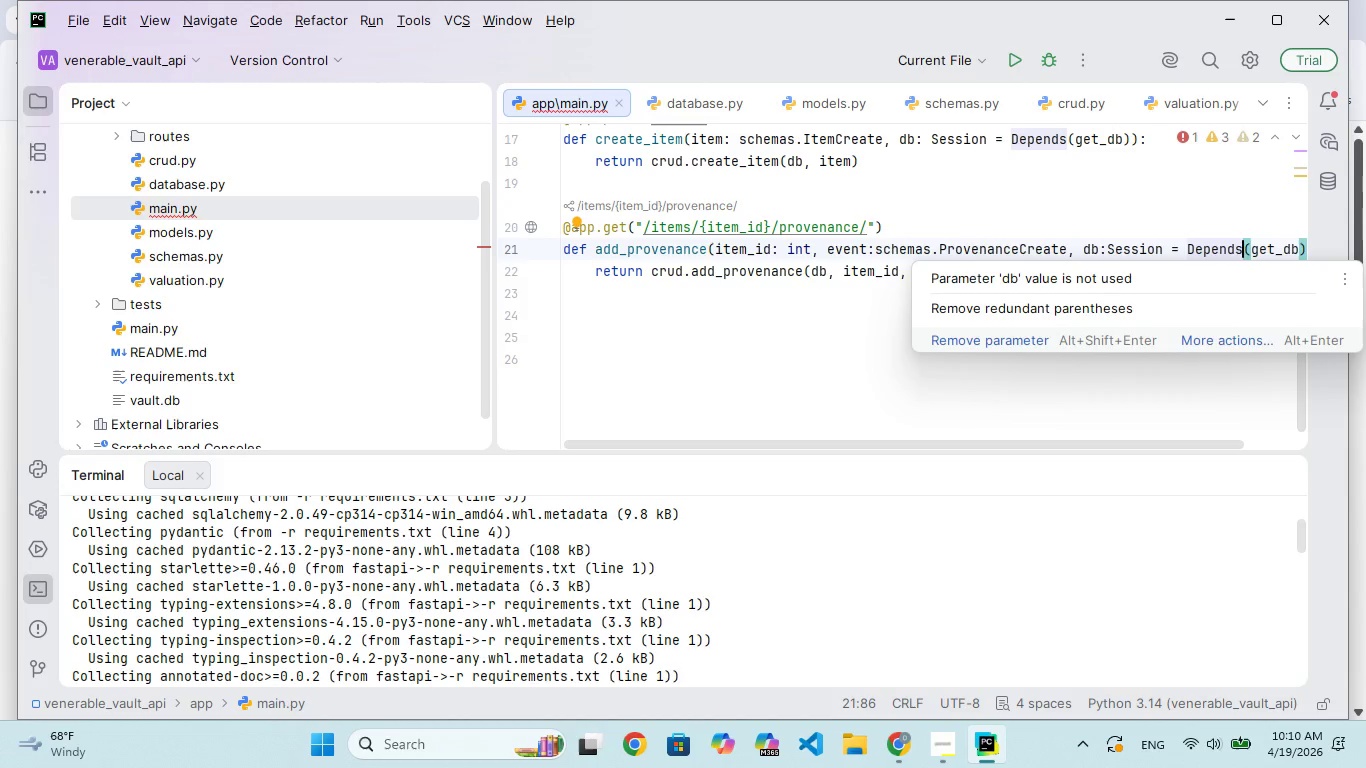 
key(ArrowDown)
 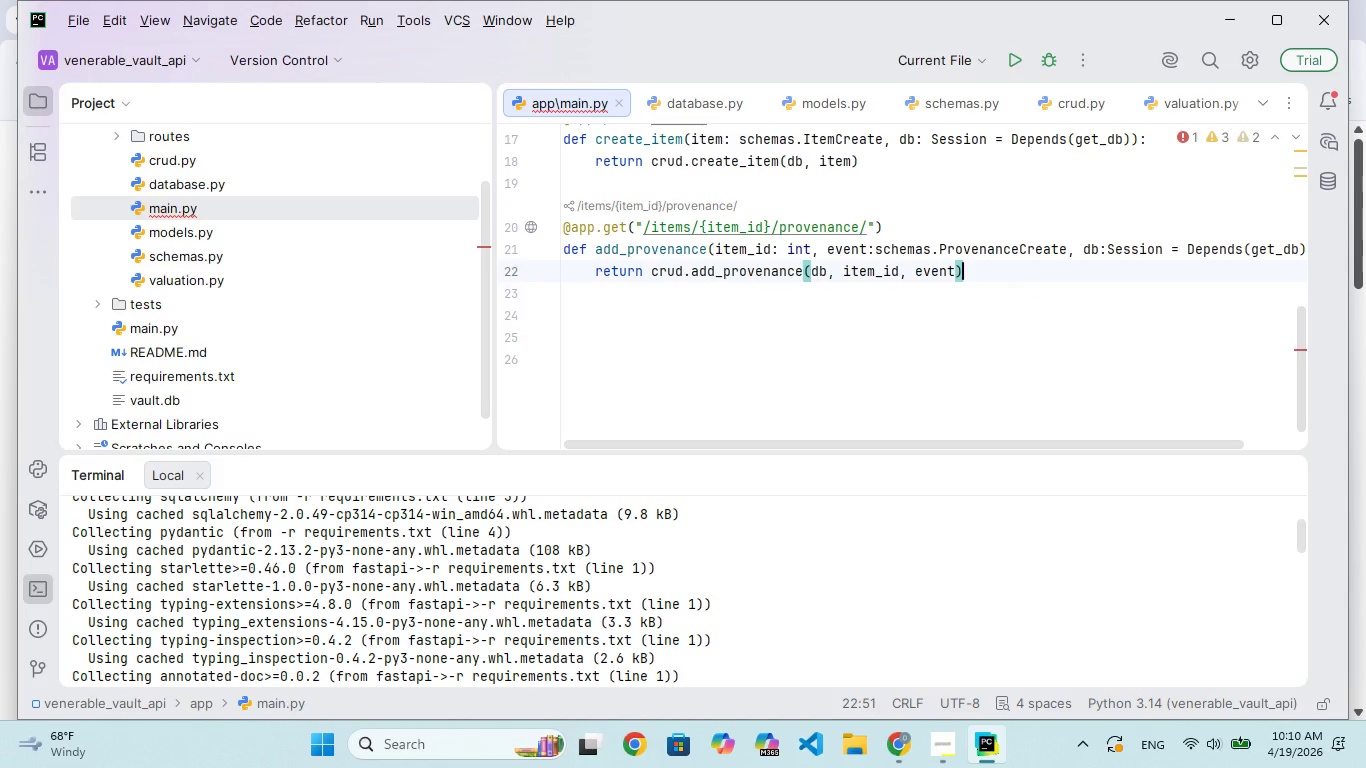 
key(Enter)
 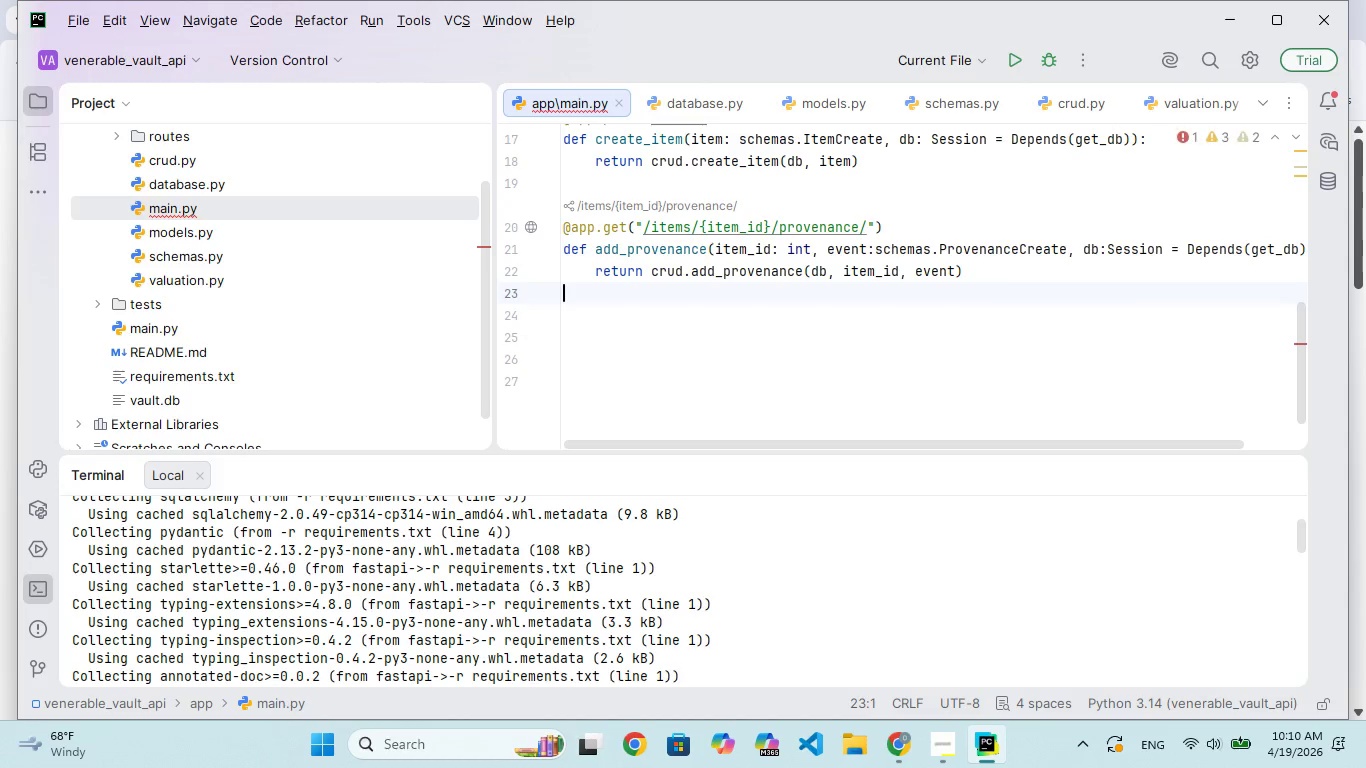 
key(Enter)
 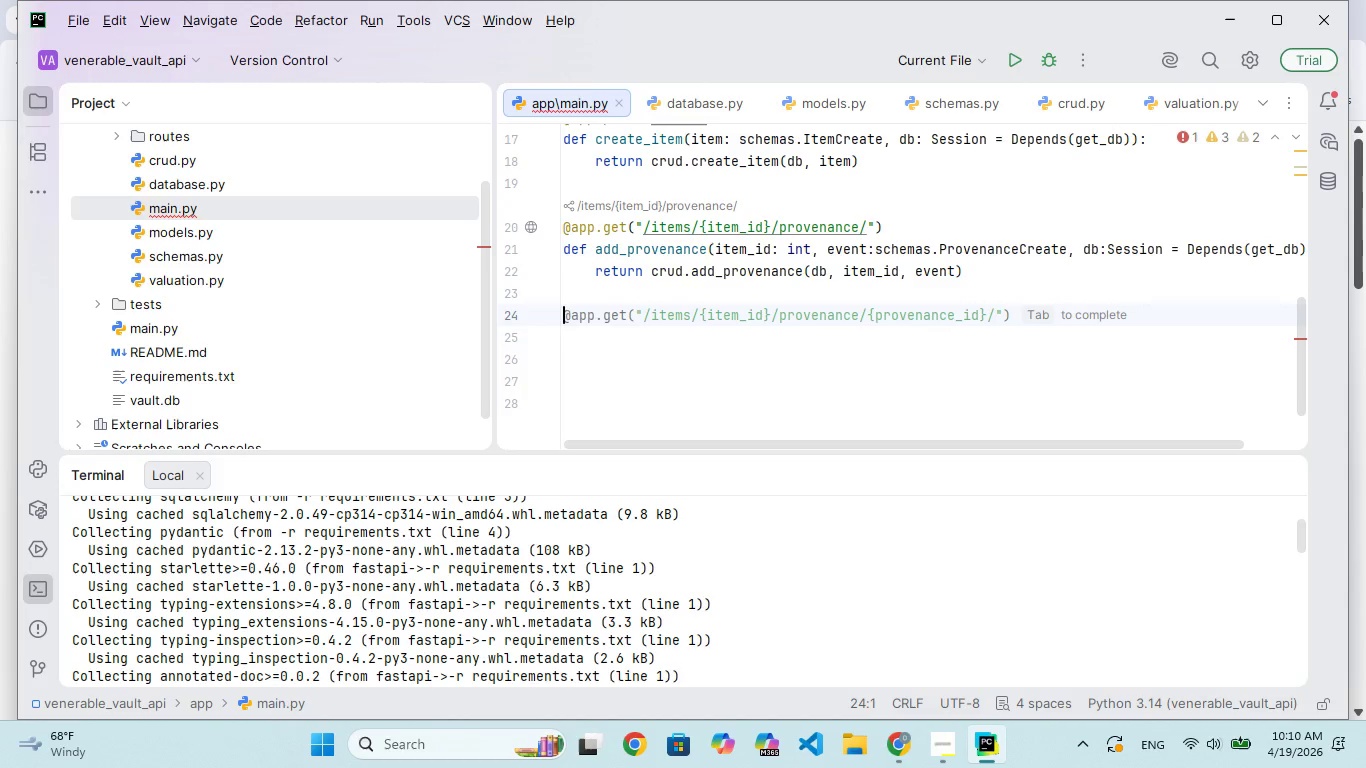 
wait(9.19)
 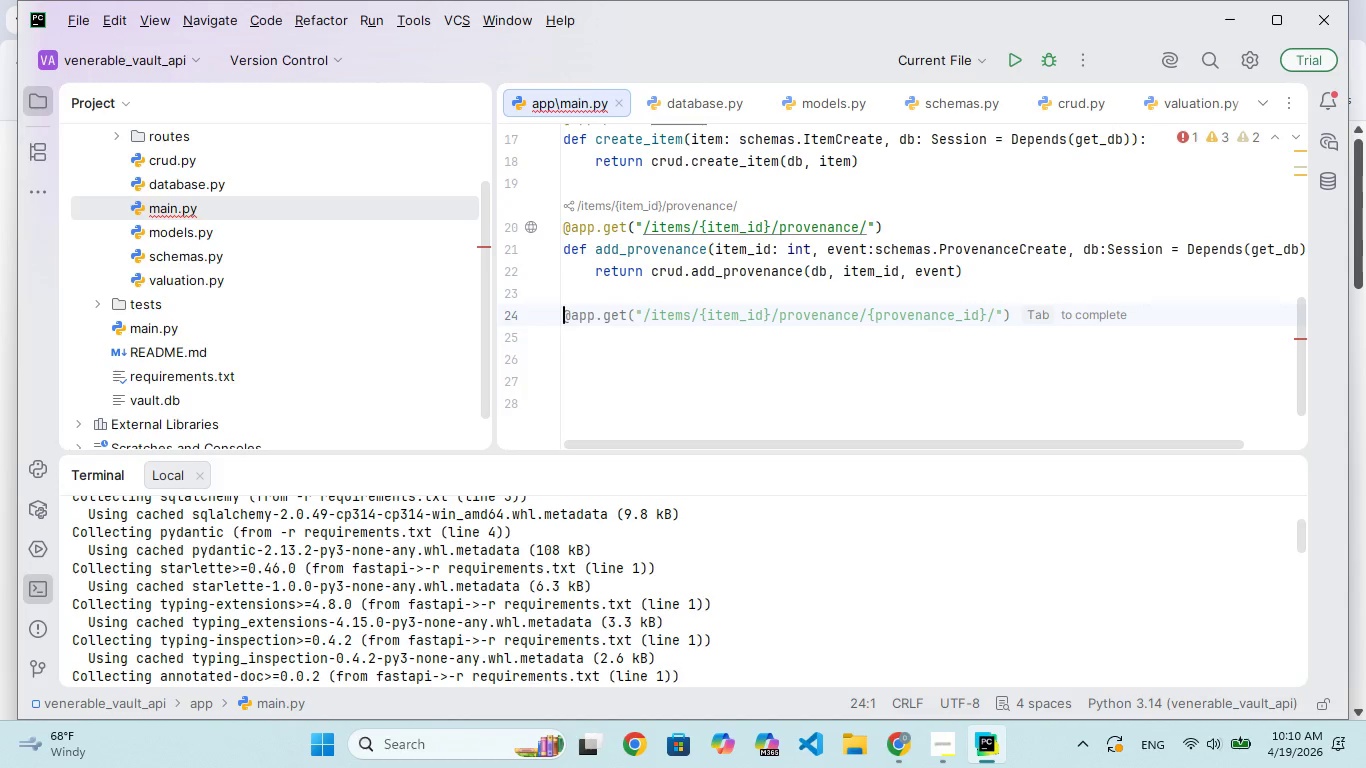 
type(@app.get)
 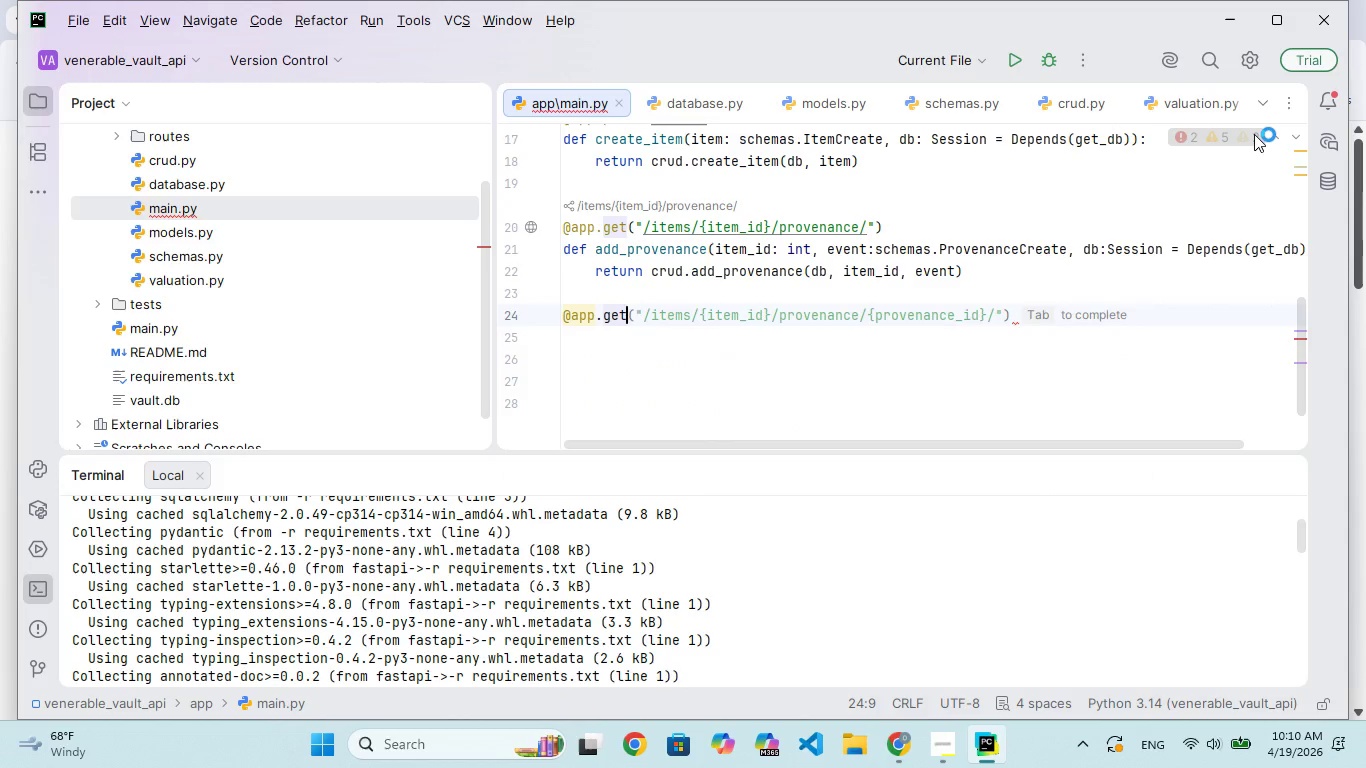 
key(Shift+Enter)
 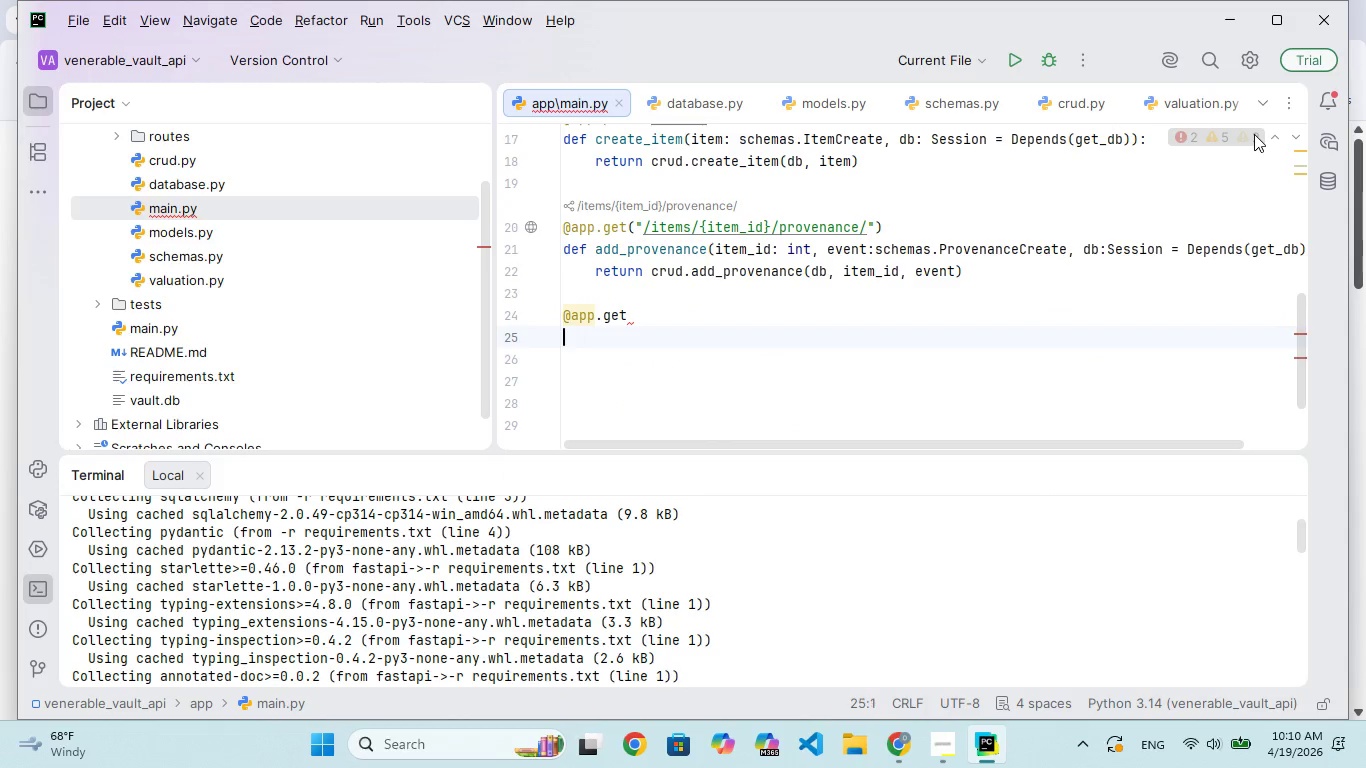 
key(Backspace)
type(("/items/{tem_id}/prove)
 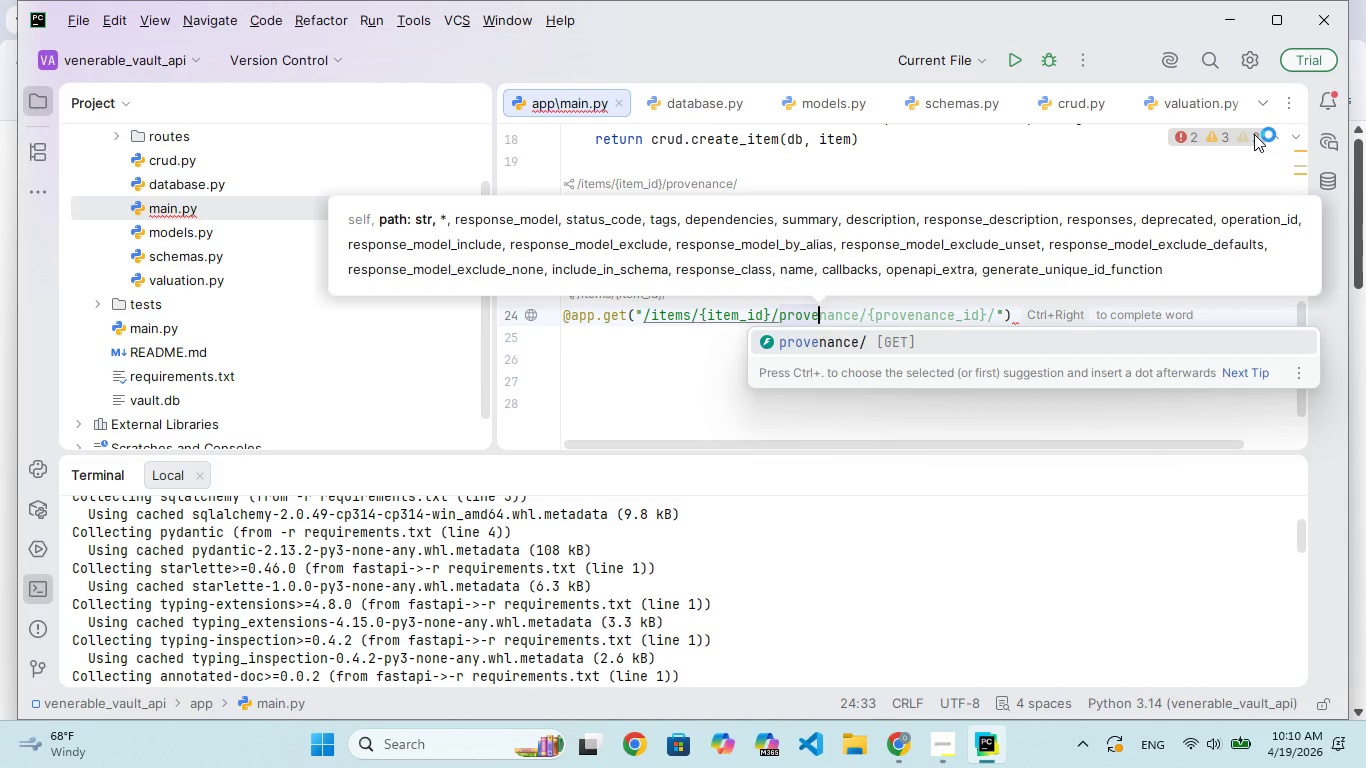 
key(Enter)
 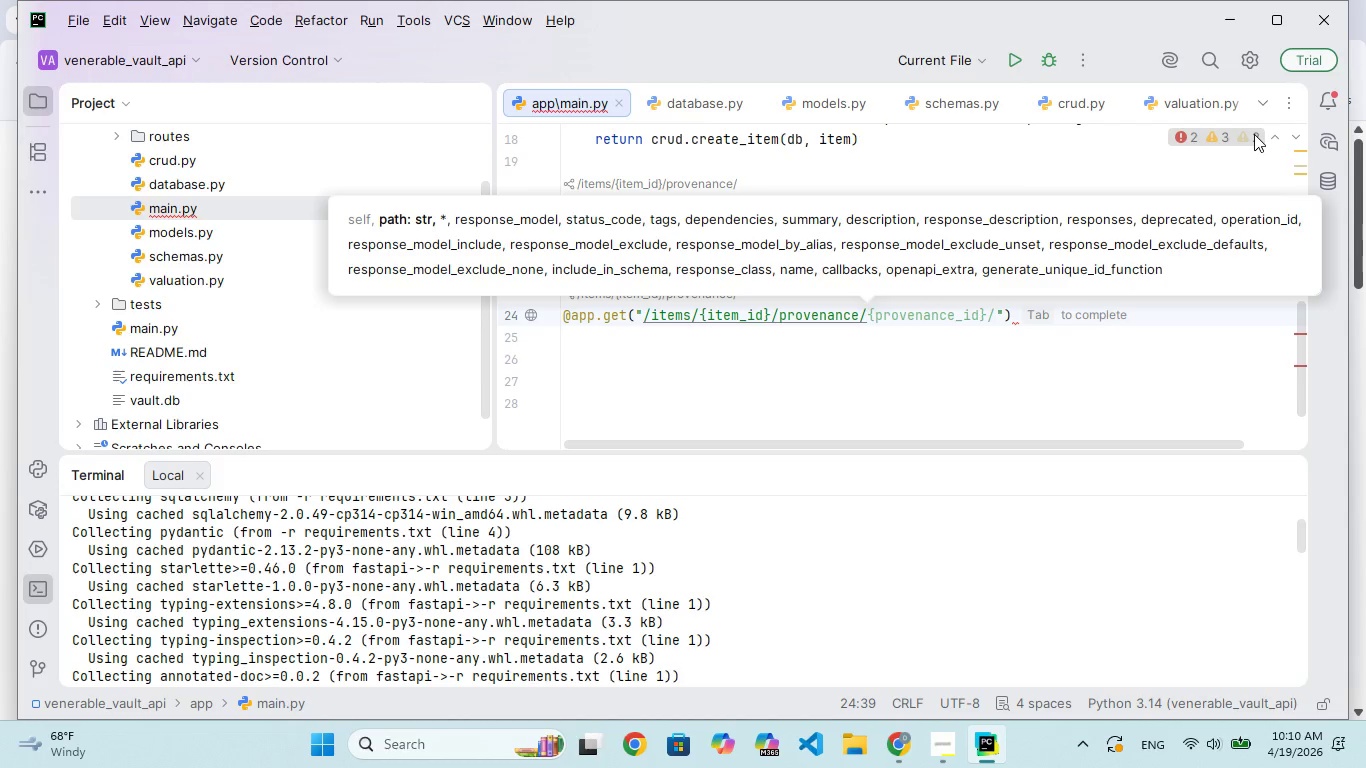 
wait(15.45)
 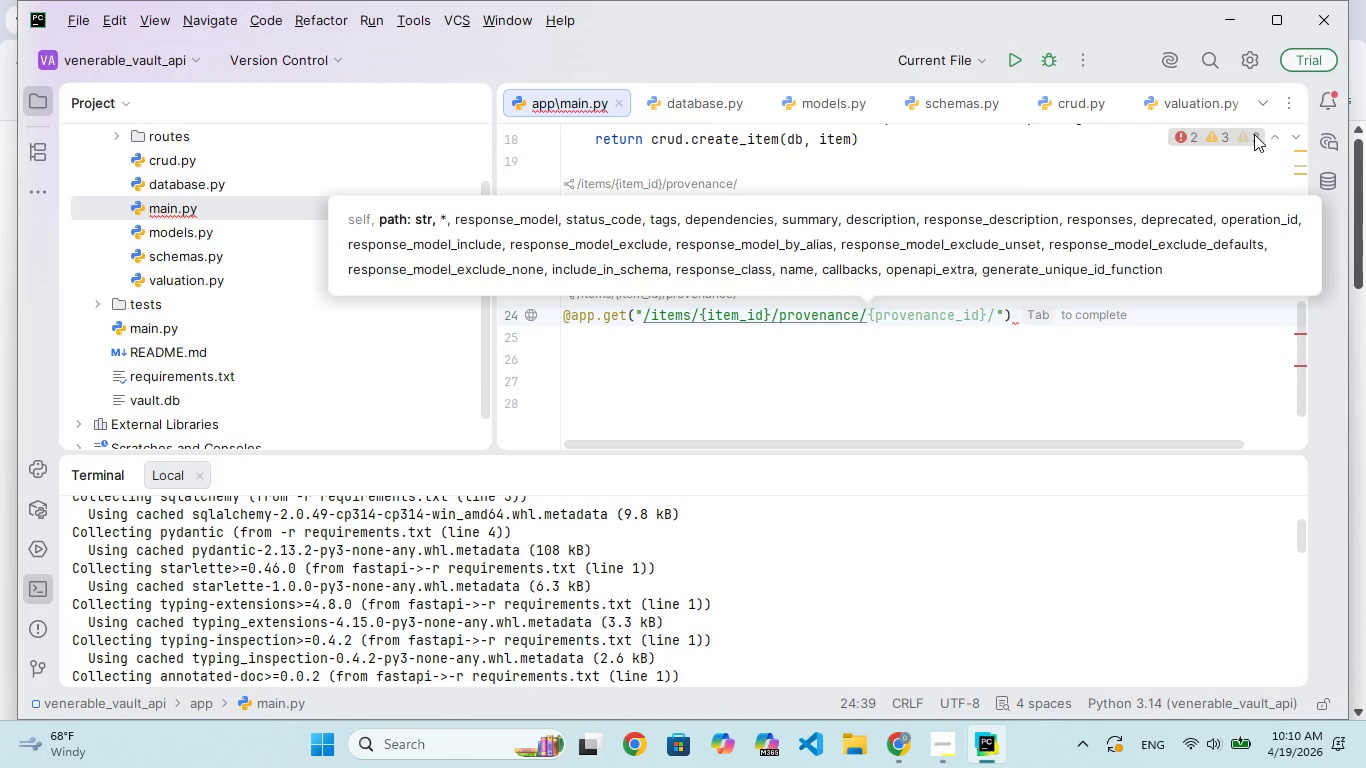 
key(Backspace)
key(Backspace)
key(Backspace)
key(Backspace)
key(Backspace)
key(Backspace)
key(Backspace)
key(Backspace)
key(Backspace)
key(Backspace)
key(Backspace)
type(vauation/)
 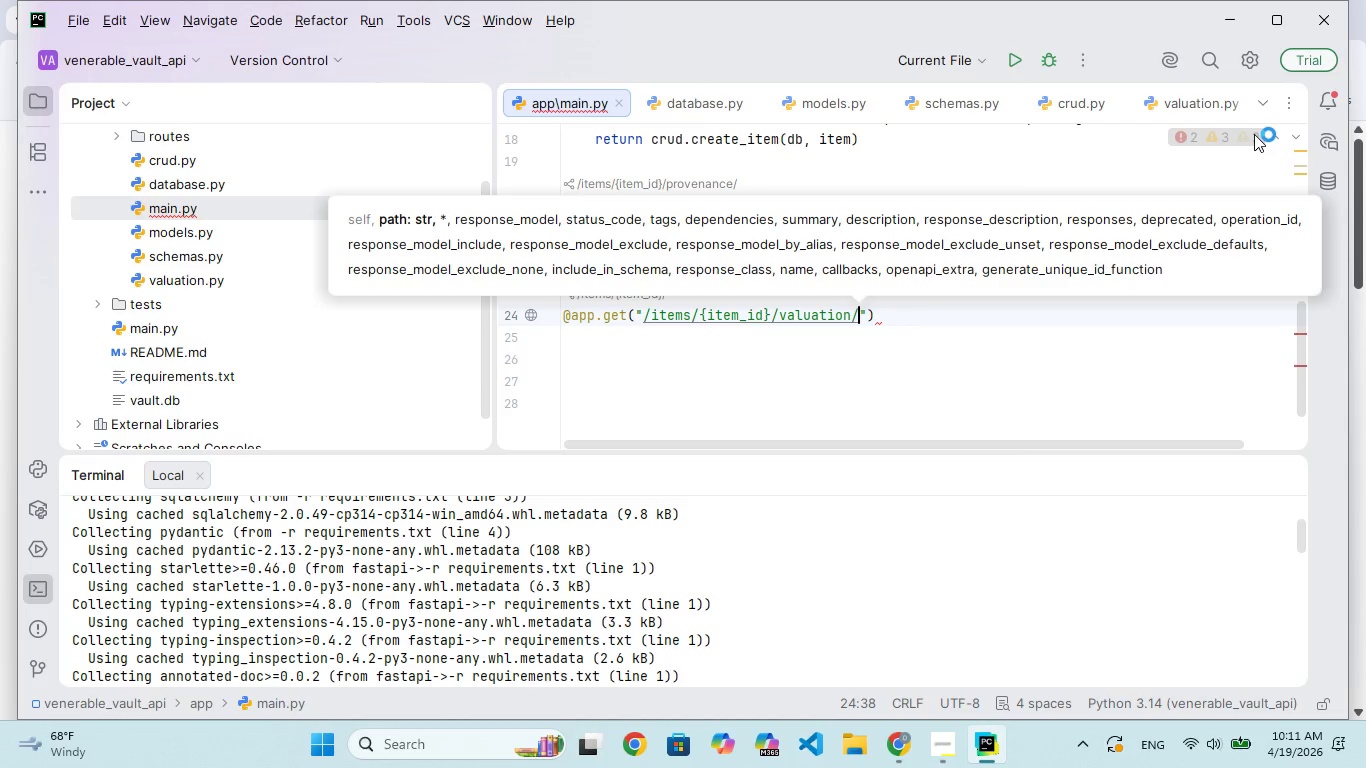 
hold_key(key=L, duration=0.34)
 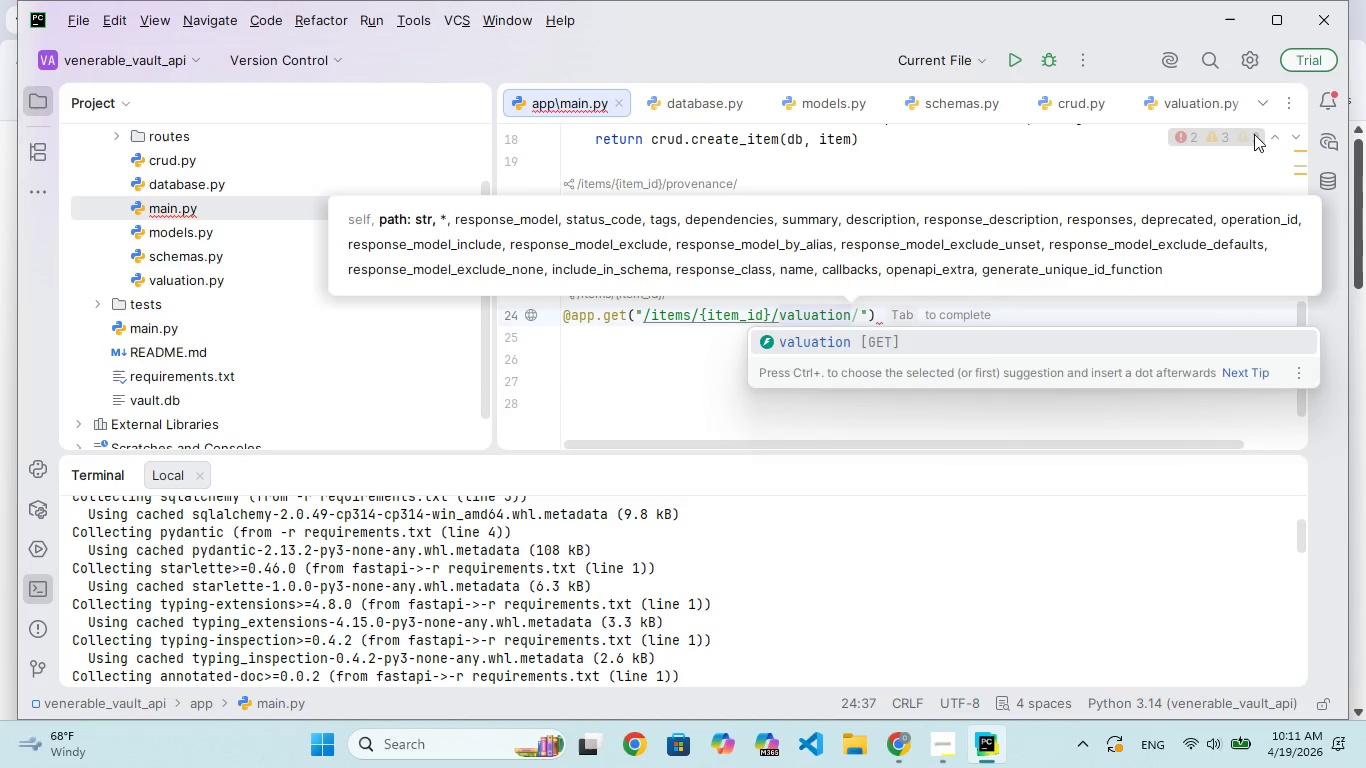 
key(ArrowRight)
 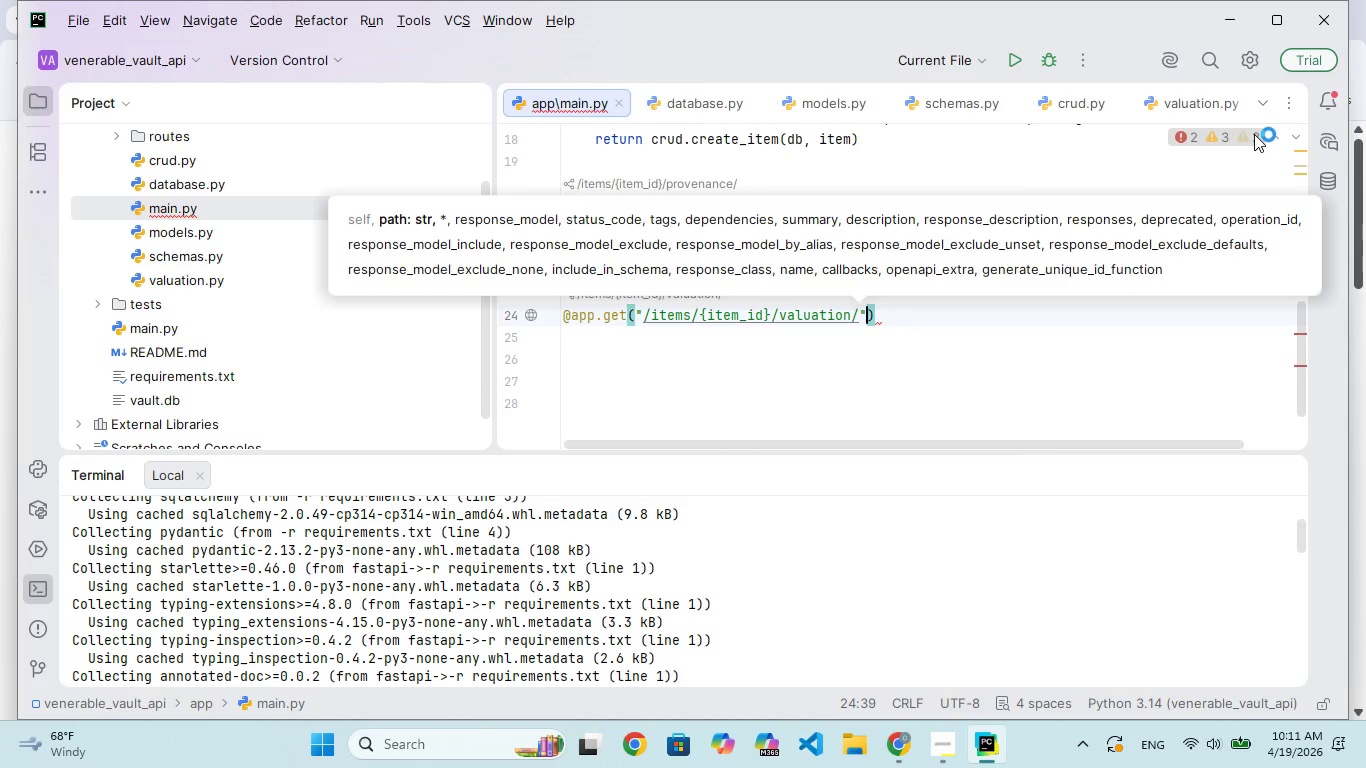 
key(ArrowRight)
 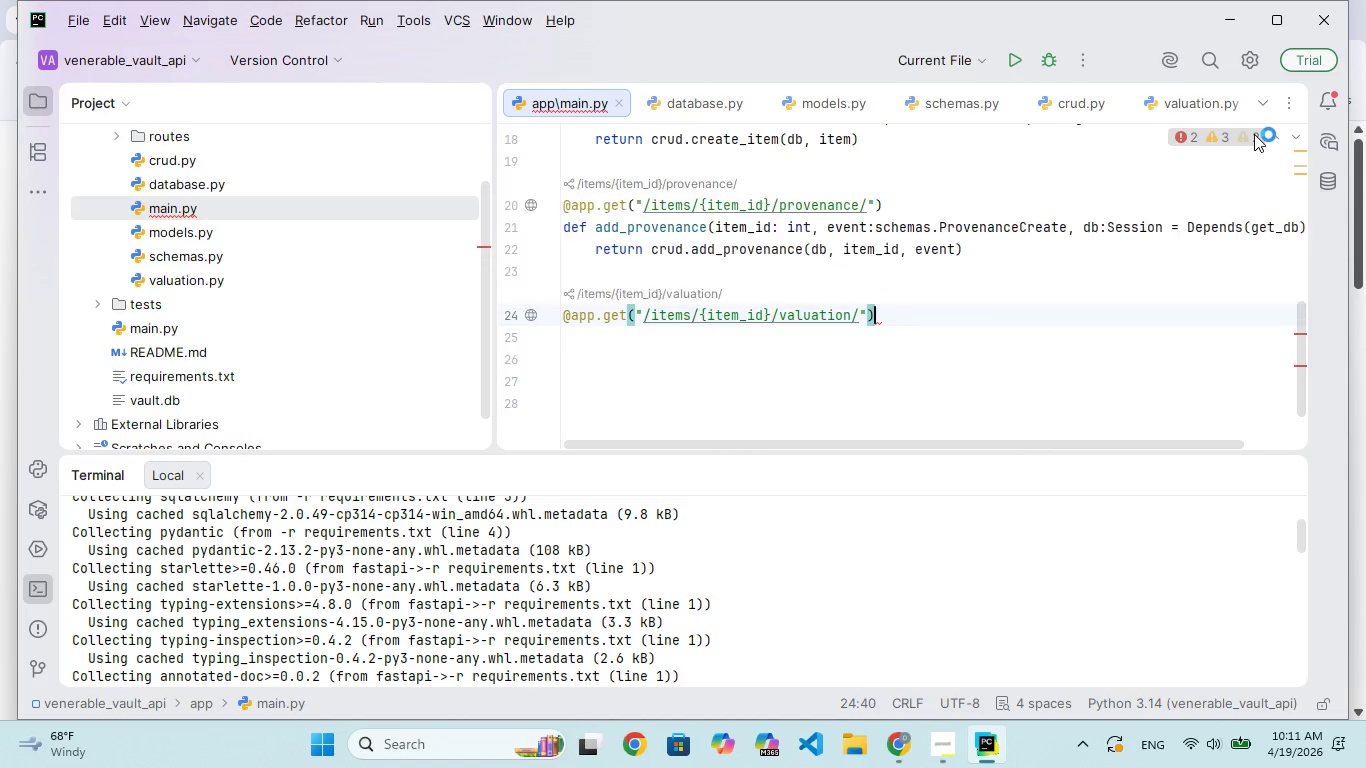 
key(Enter)
 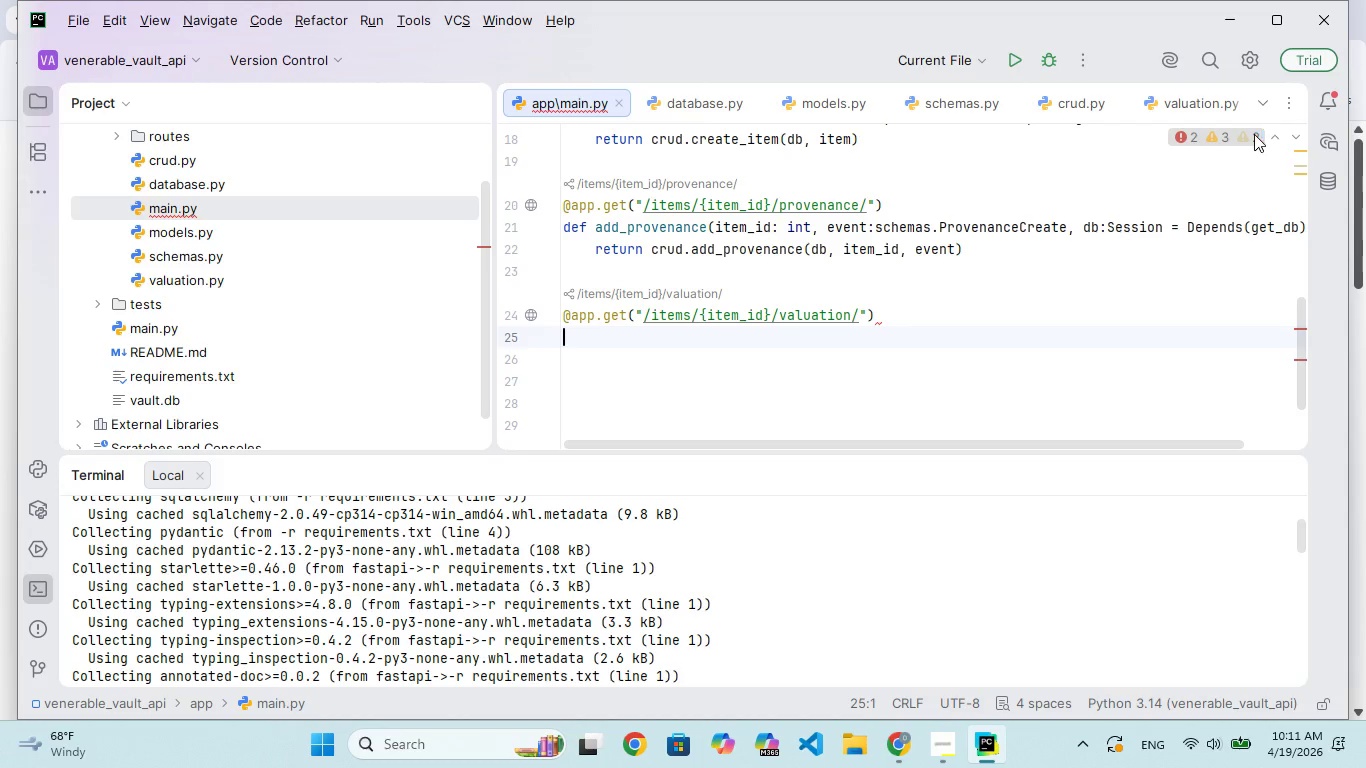 
type(def)
 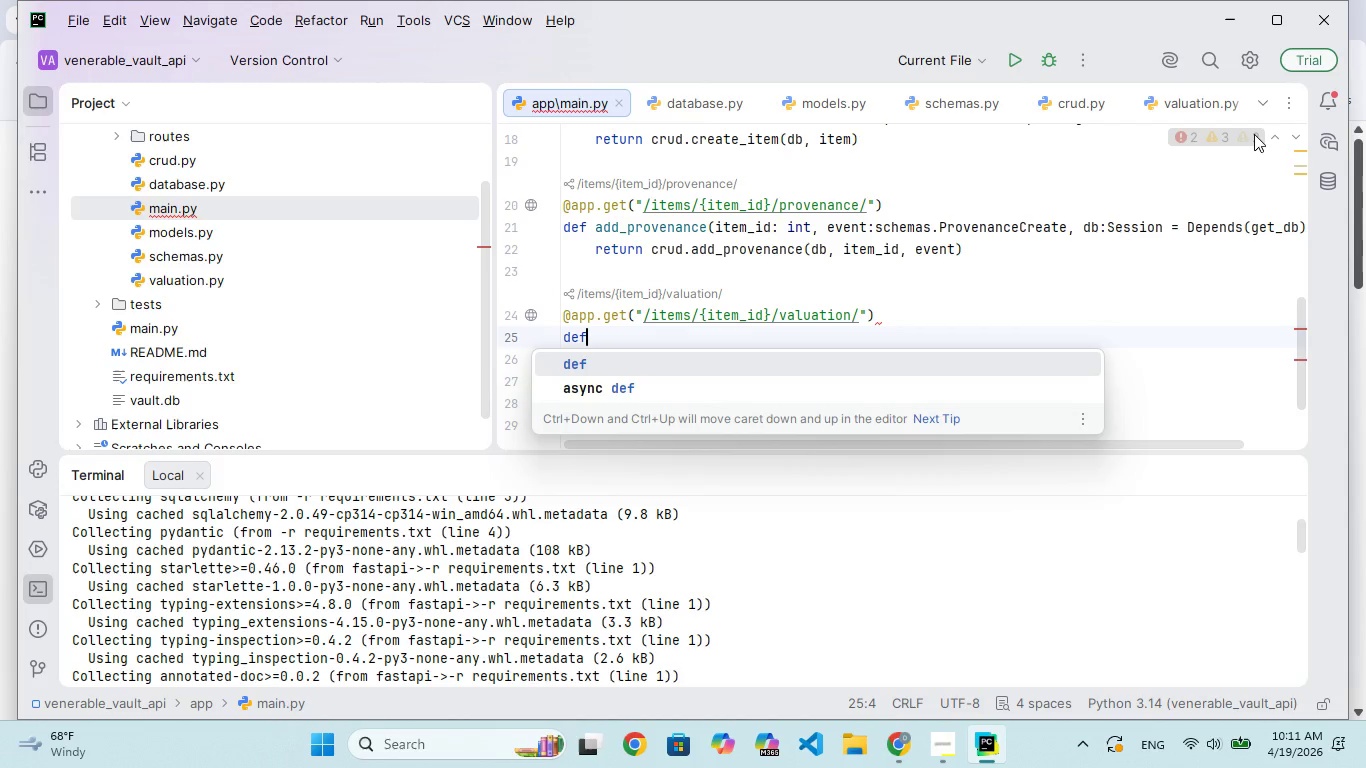 
type( t_aue)
 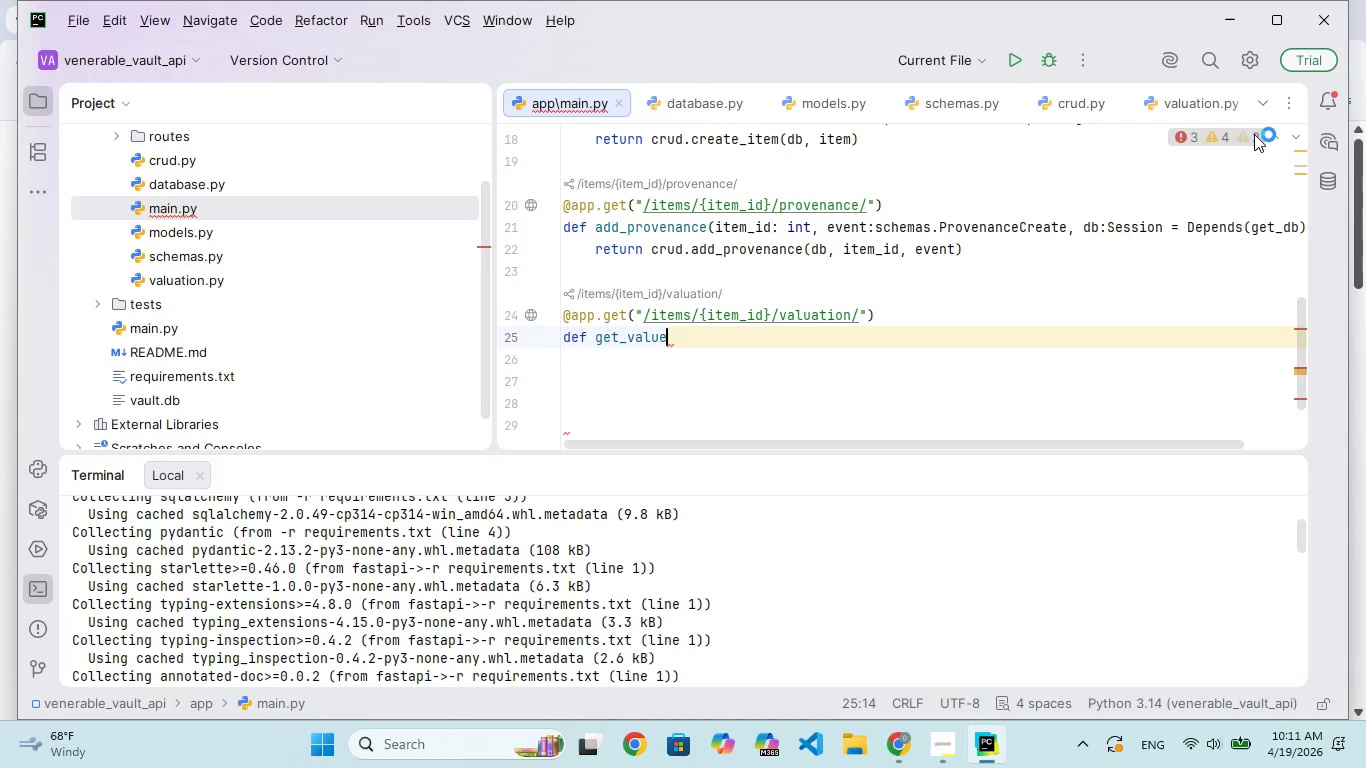 
hold_key(key=G, duration=0.31)
 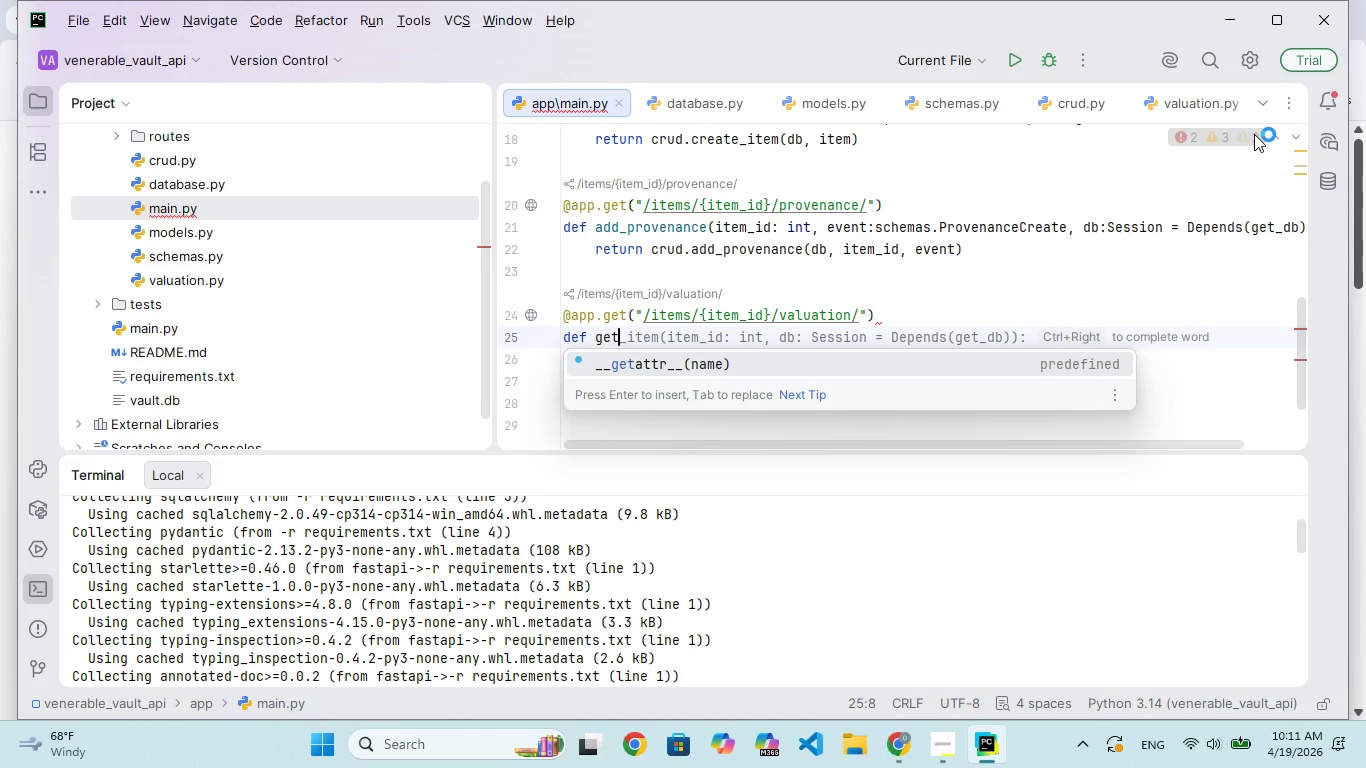 
hold_key(key=V, duration=0.31)
 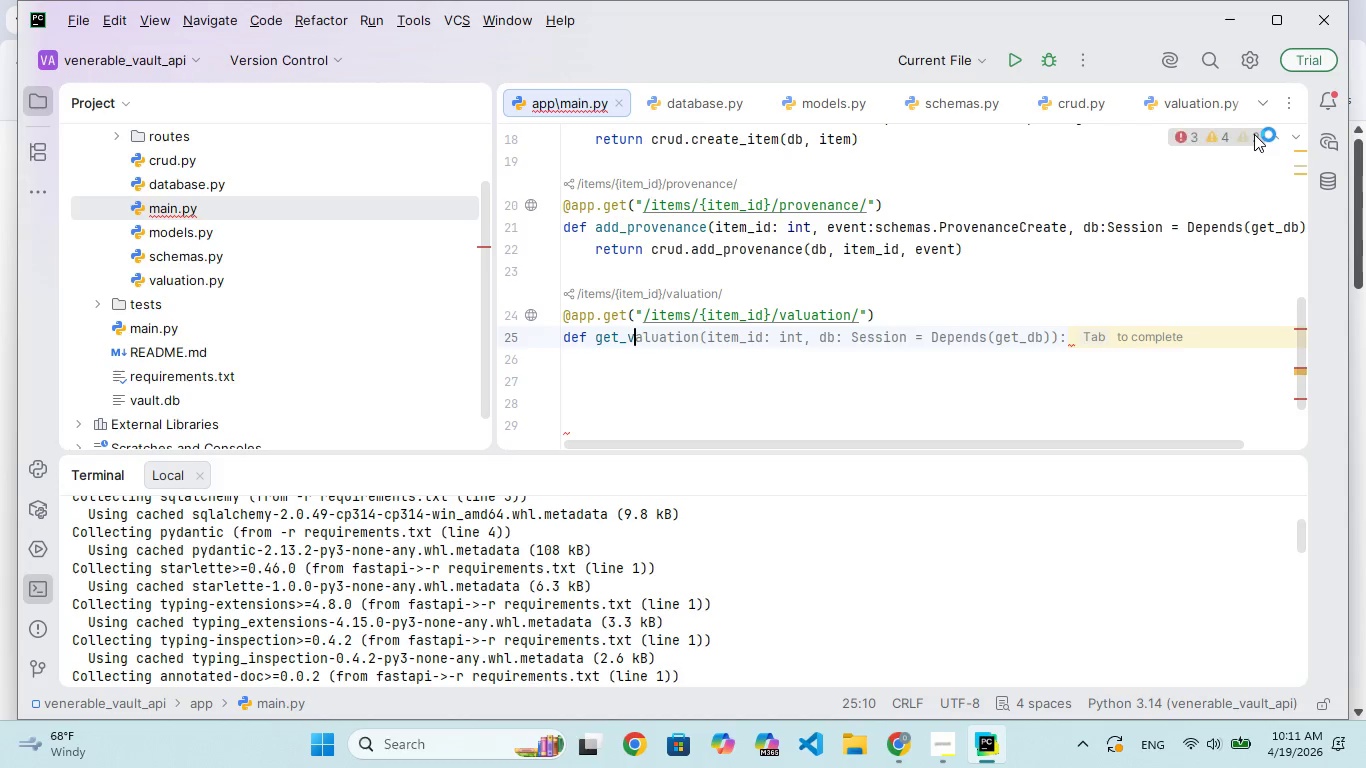 
hold_key(key=L, duration=0.33)
 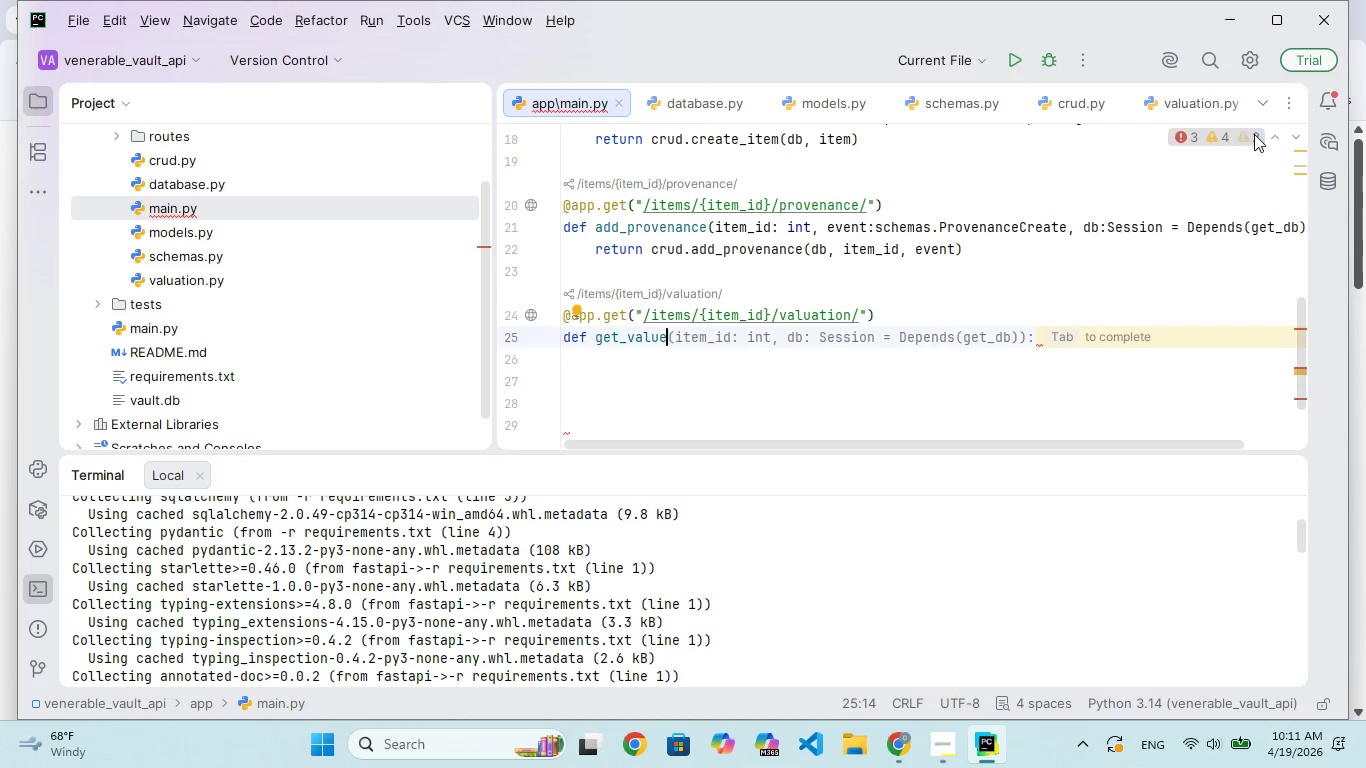 
key(Enter)
 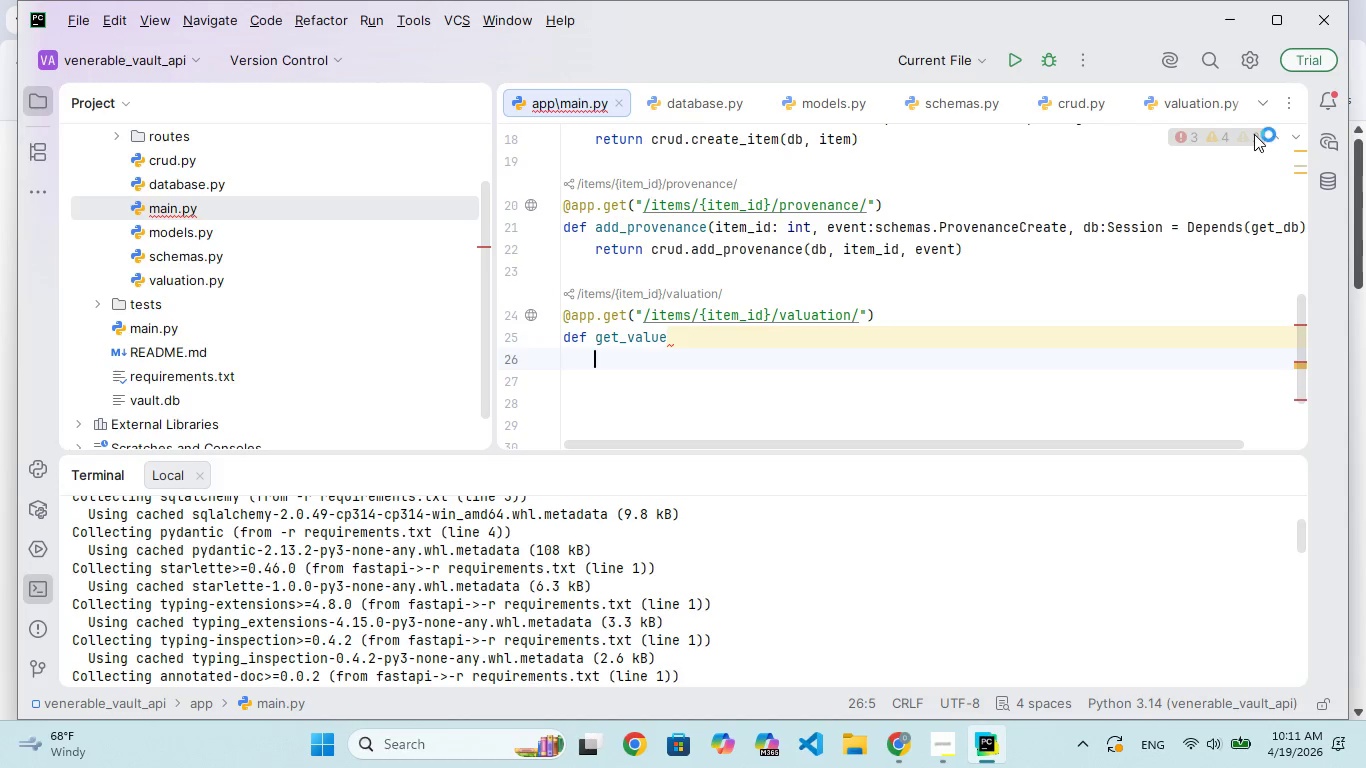 
key(Backspace)
key(Backspace)
type((item_d: int, db: Session = Depends(get_db)
 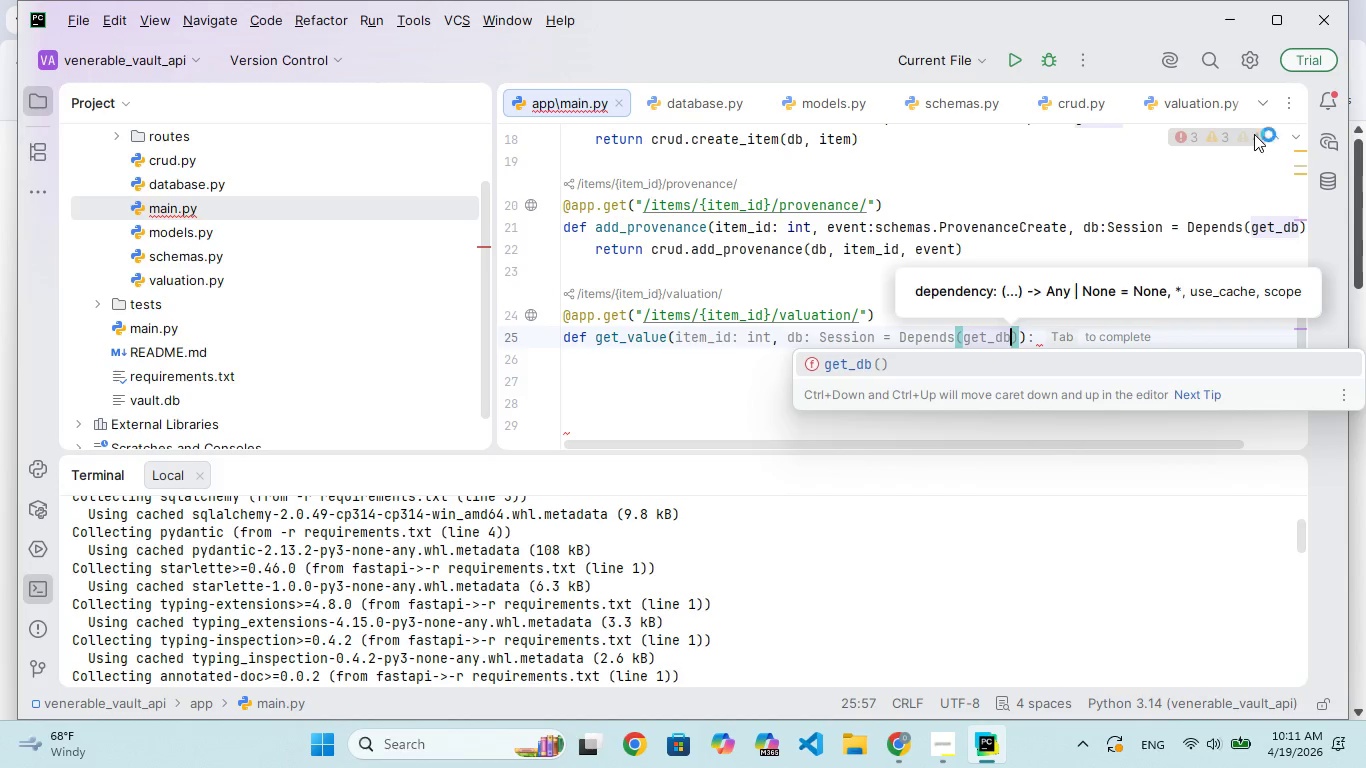 
key(ArrowRight)
 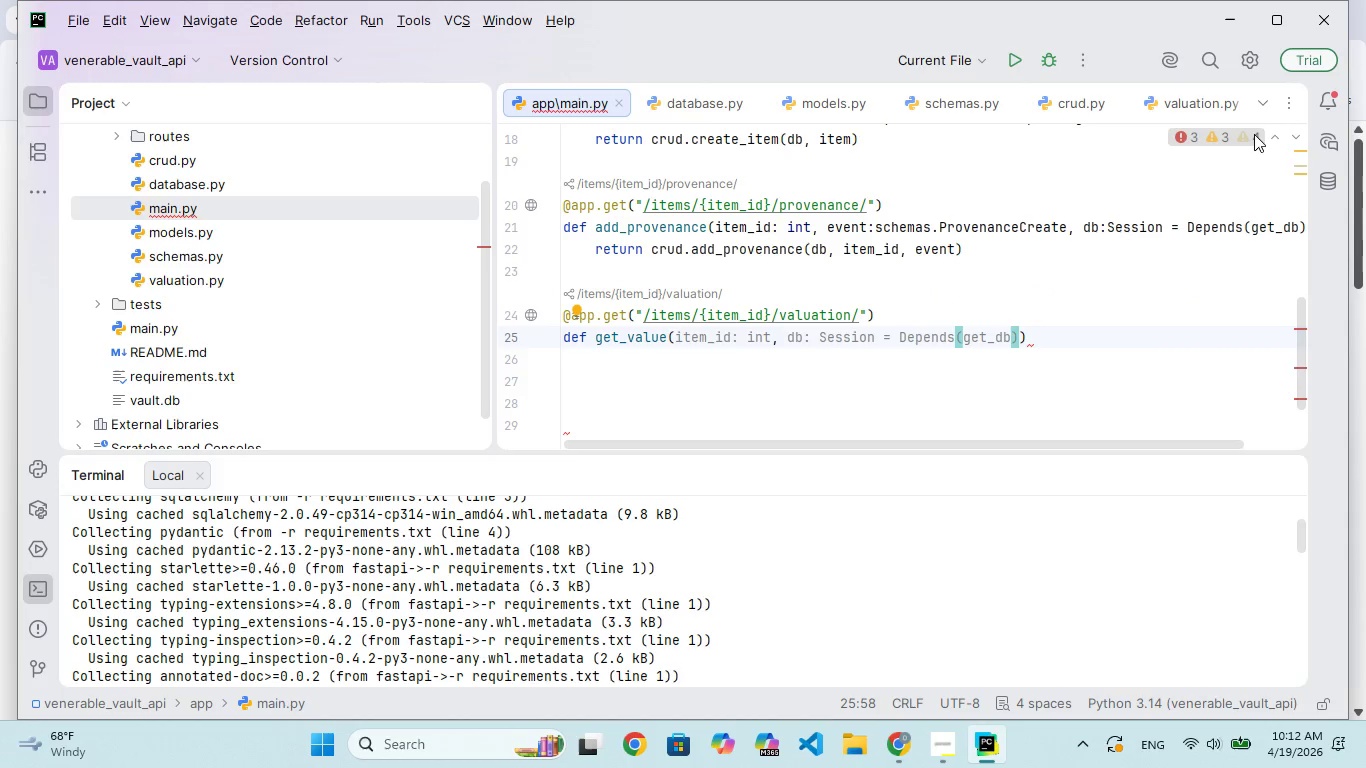 
key(ArrowRight)
 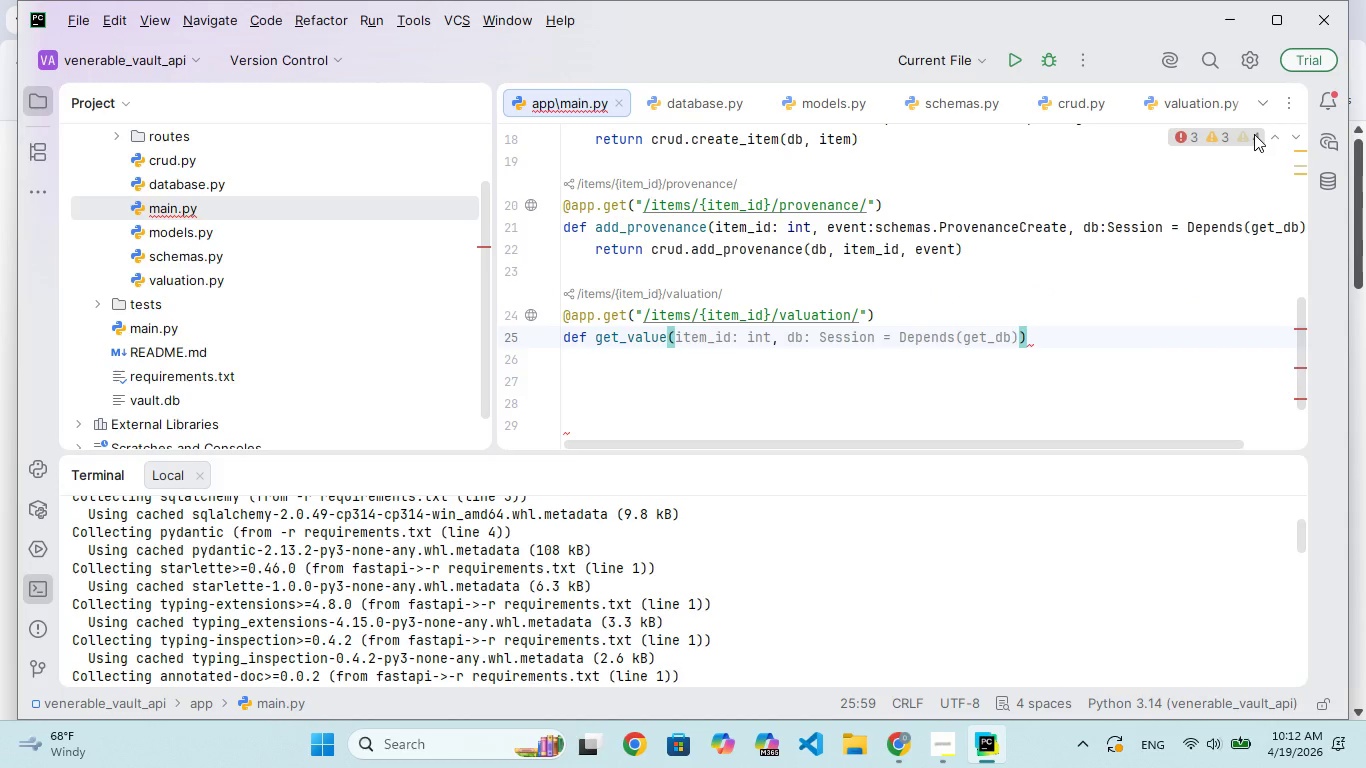 
key(Enter)
 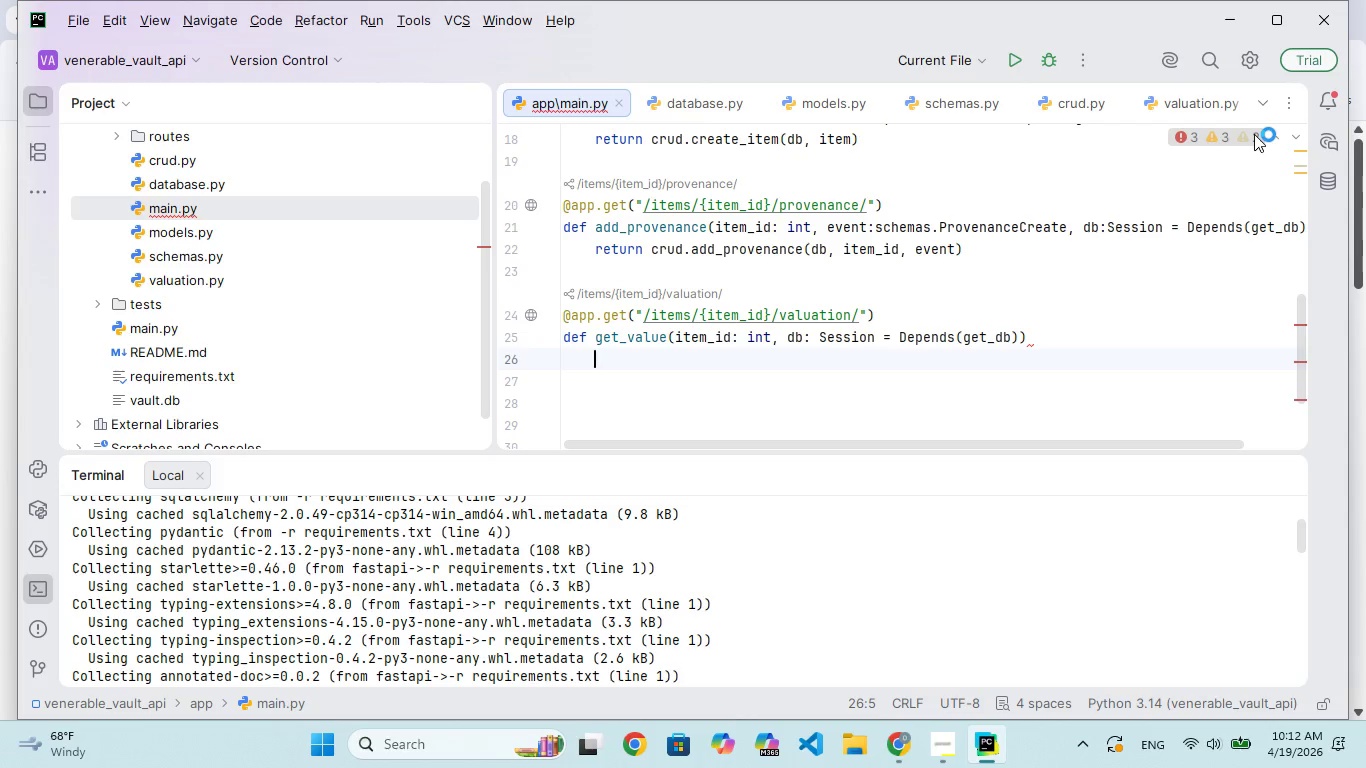 
key(Backspace)
 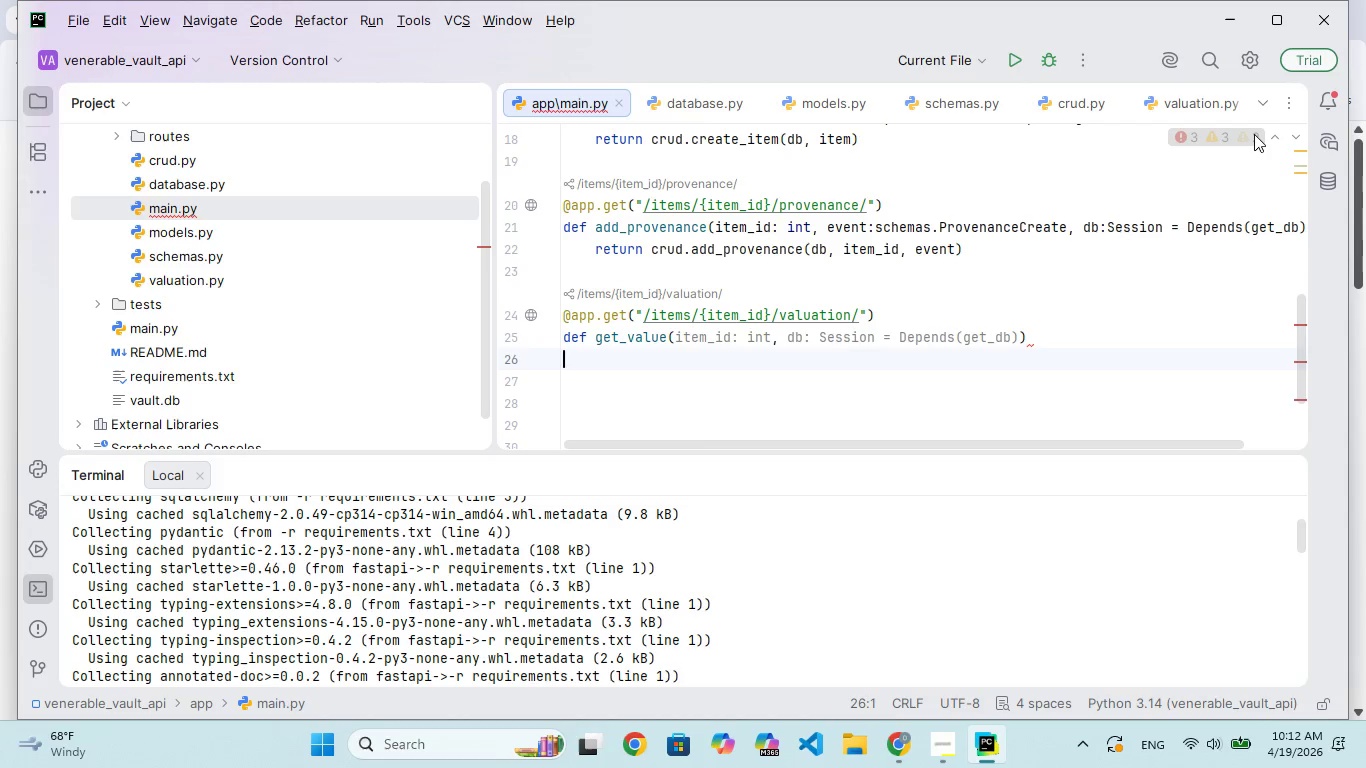 
key(Backspace)
 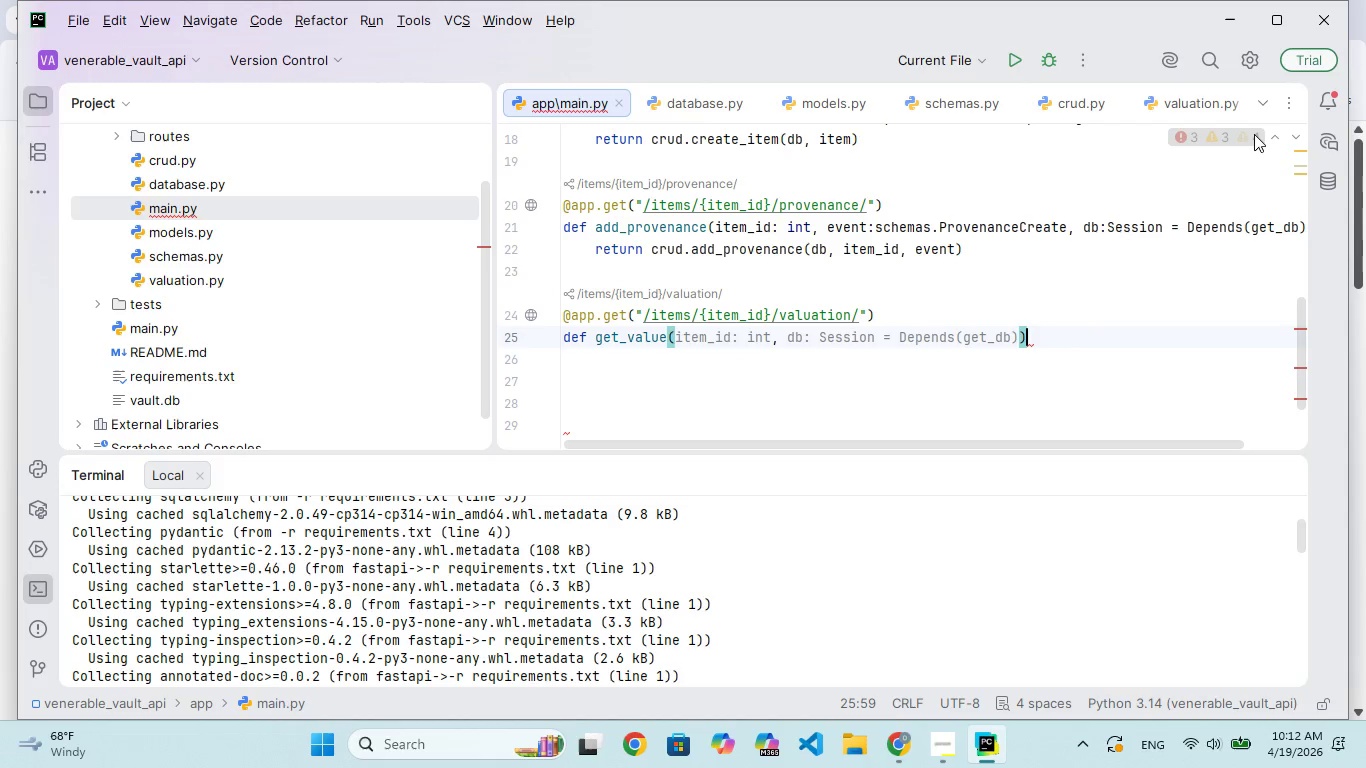 
key(Shift+ShiftRight)
 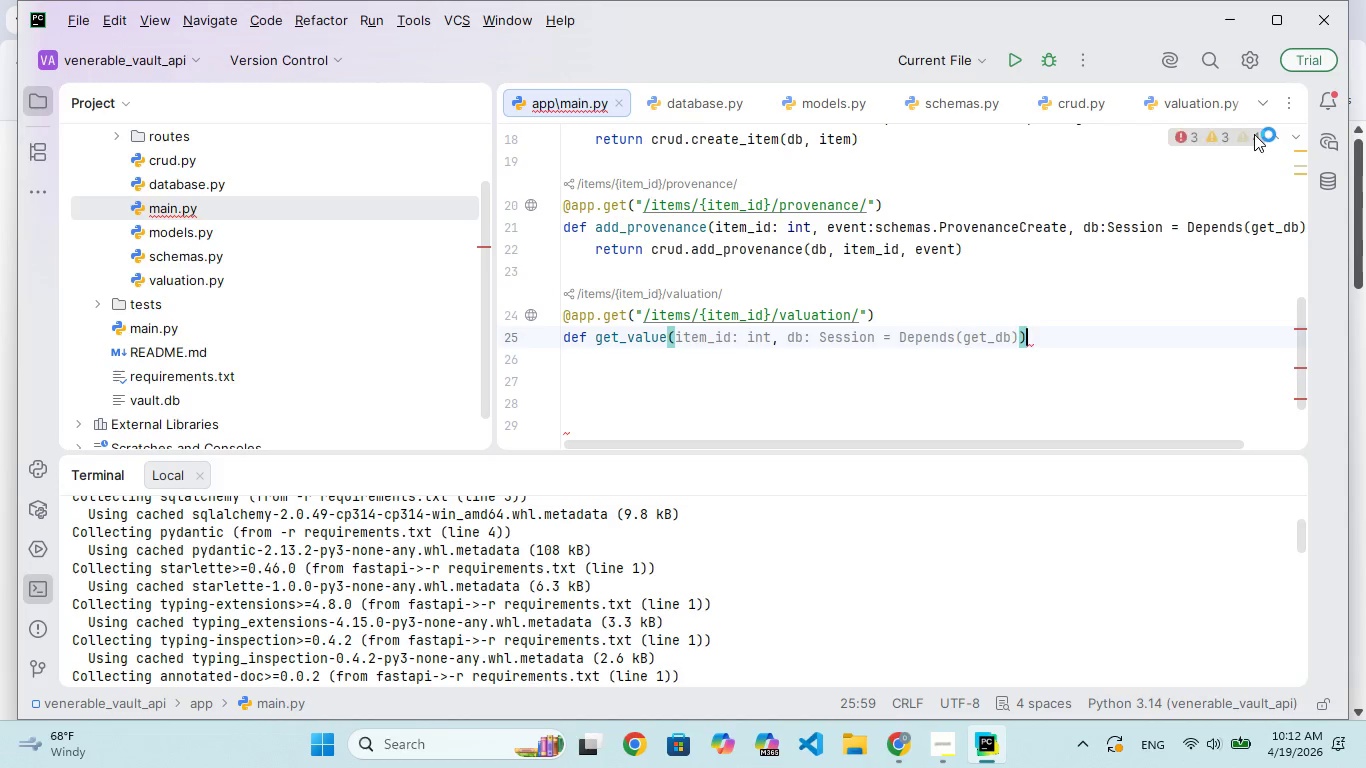 
key(Shift+Semicolon)
 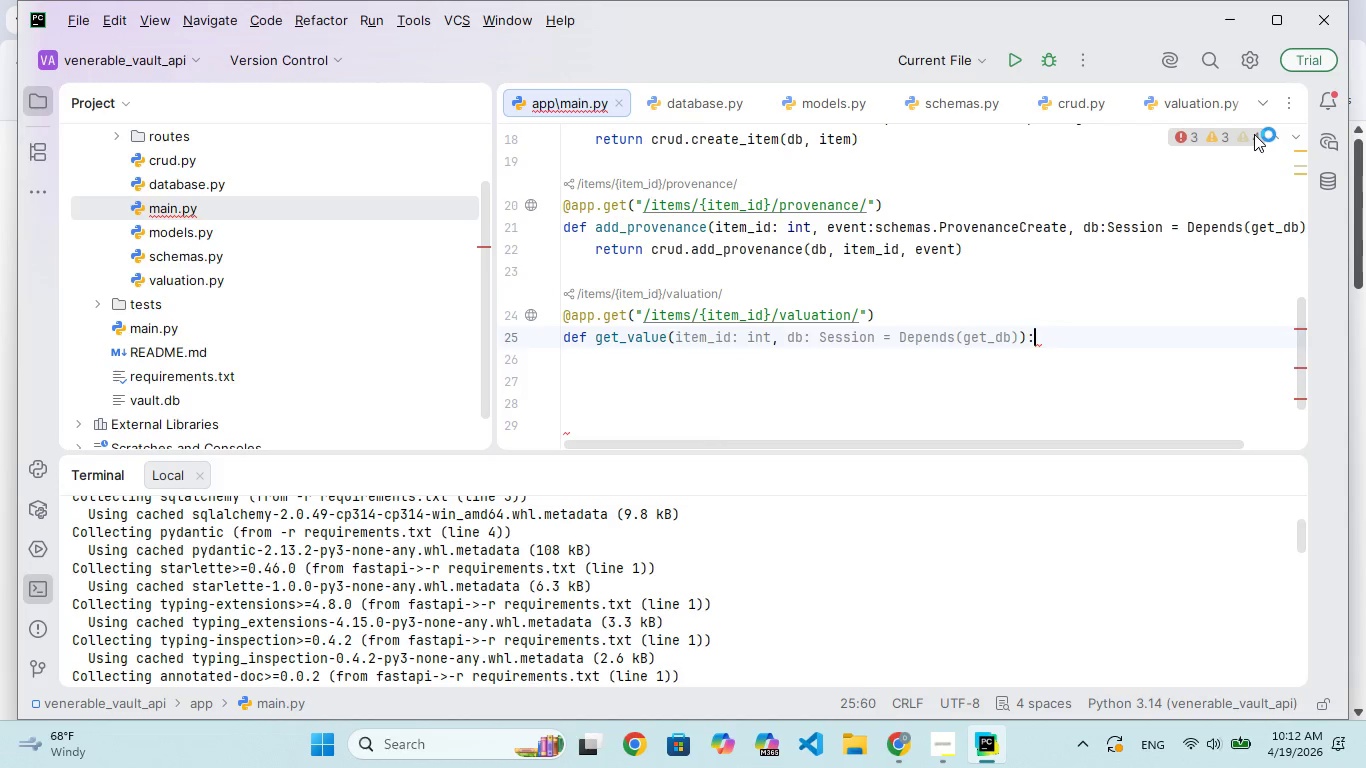 
key(Enter)
 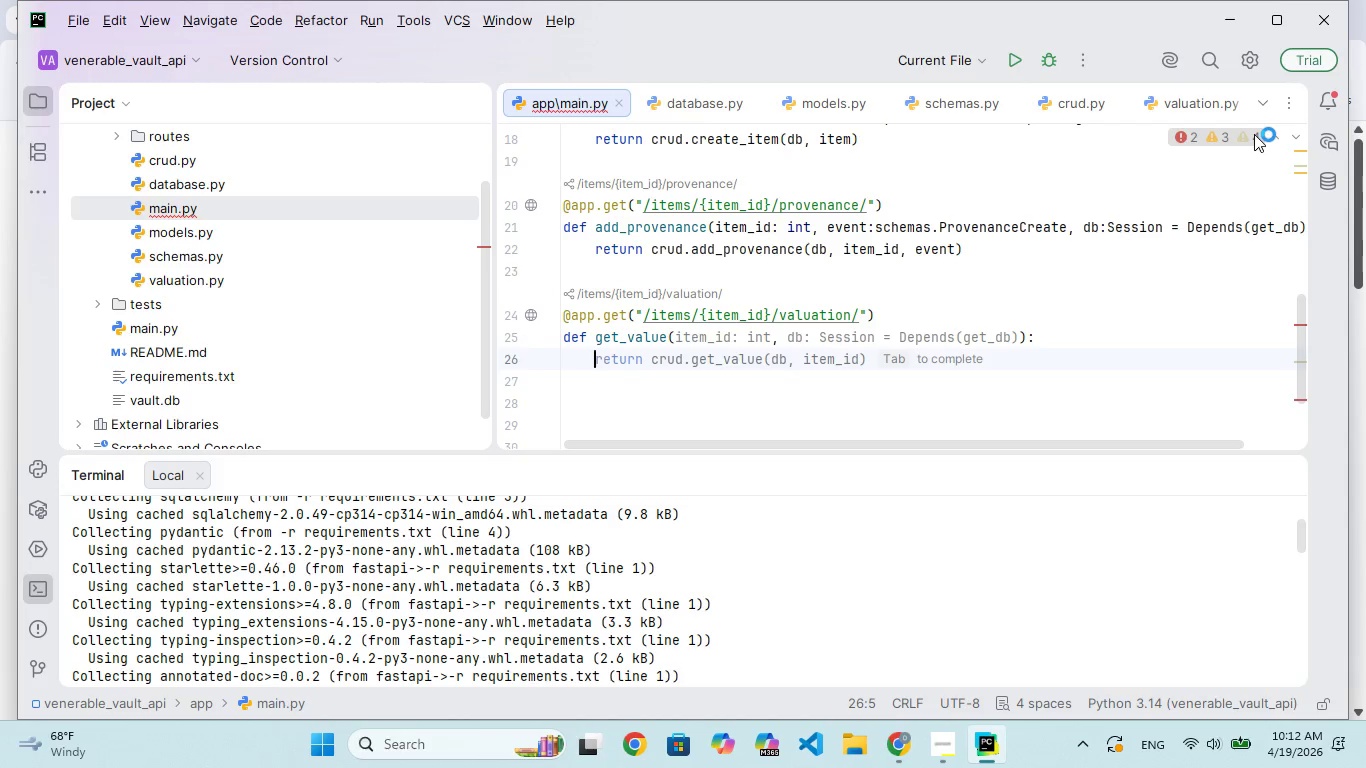 
type(item = db.query)
 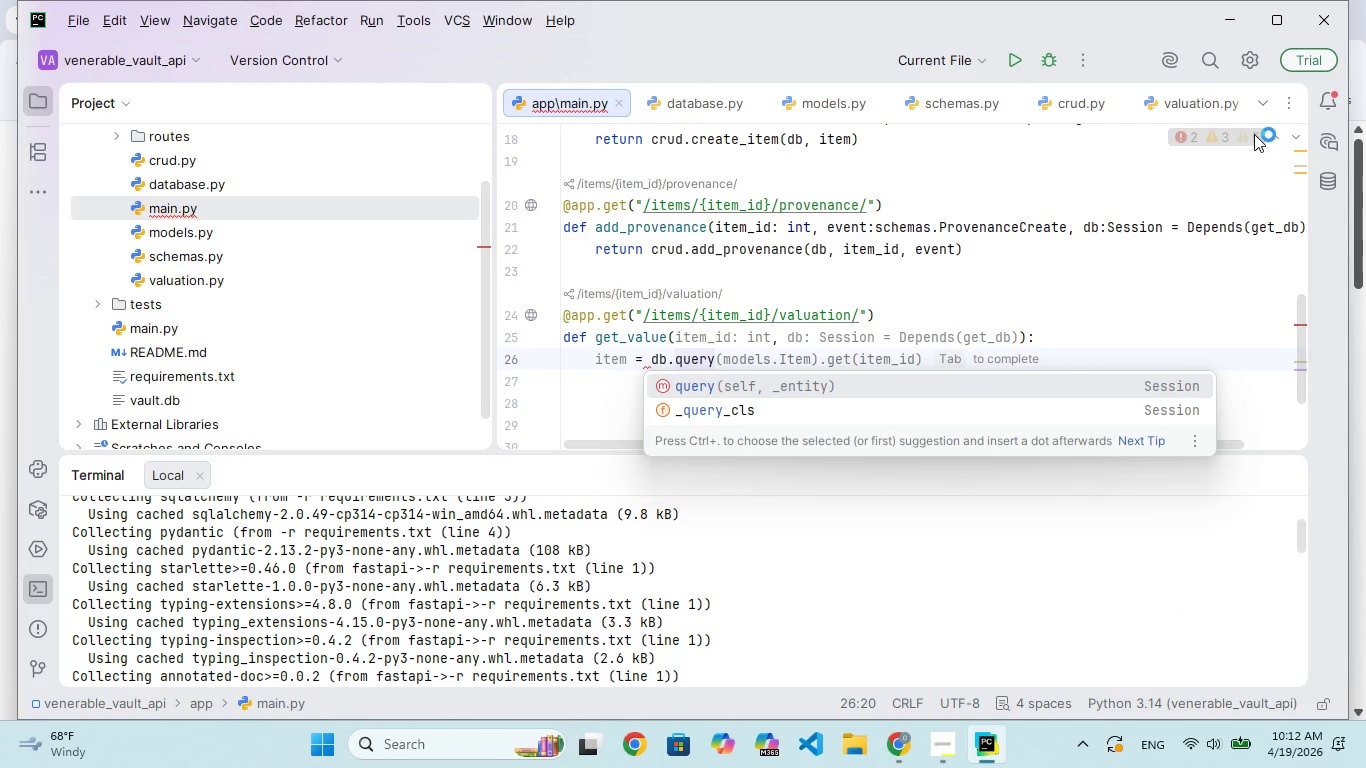 
key(Enter)
 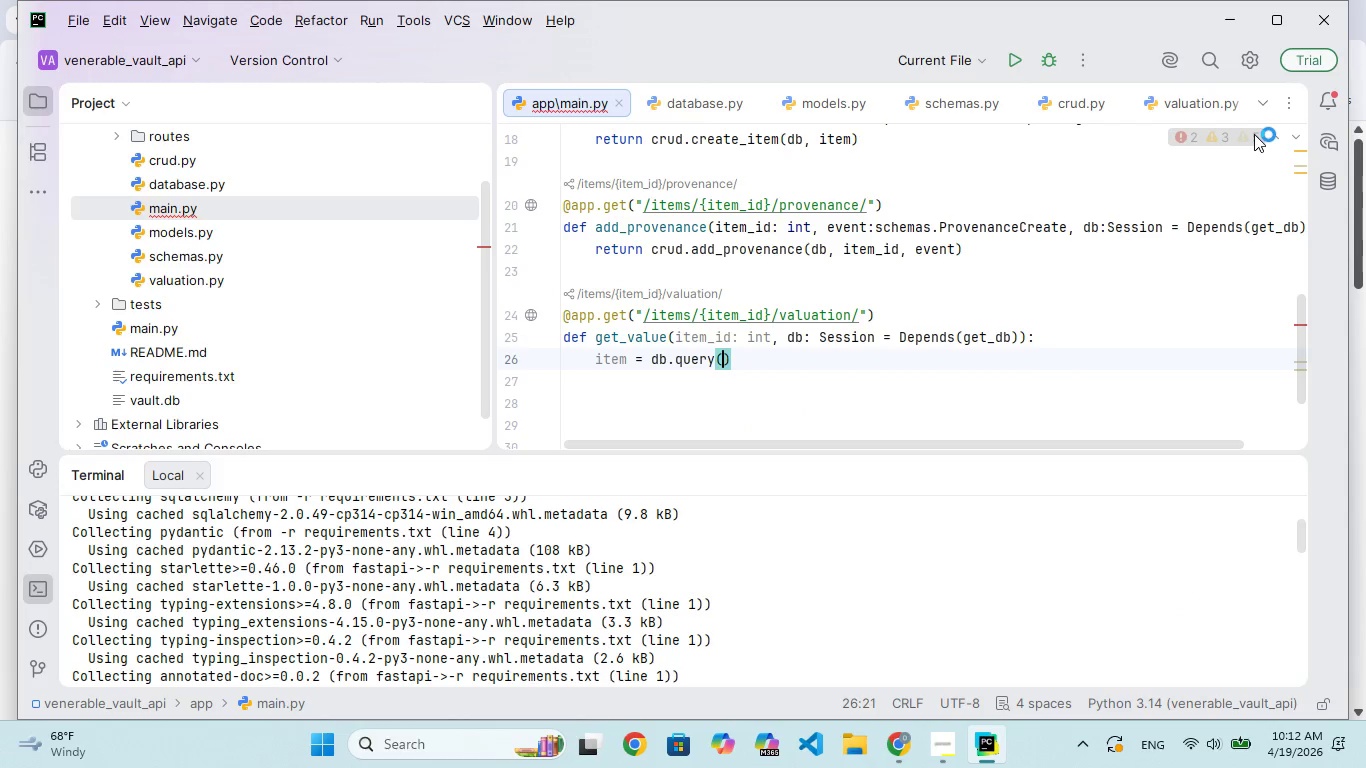 
type(model)
 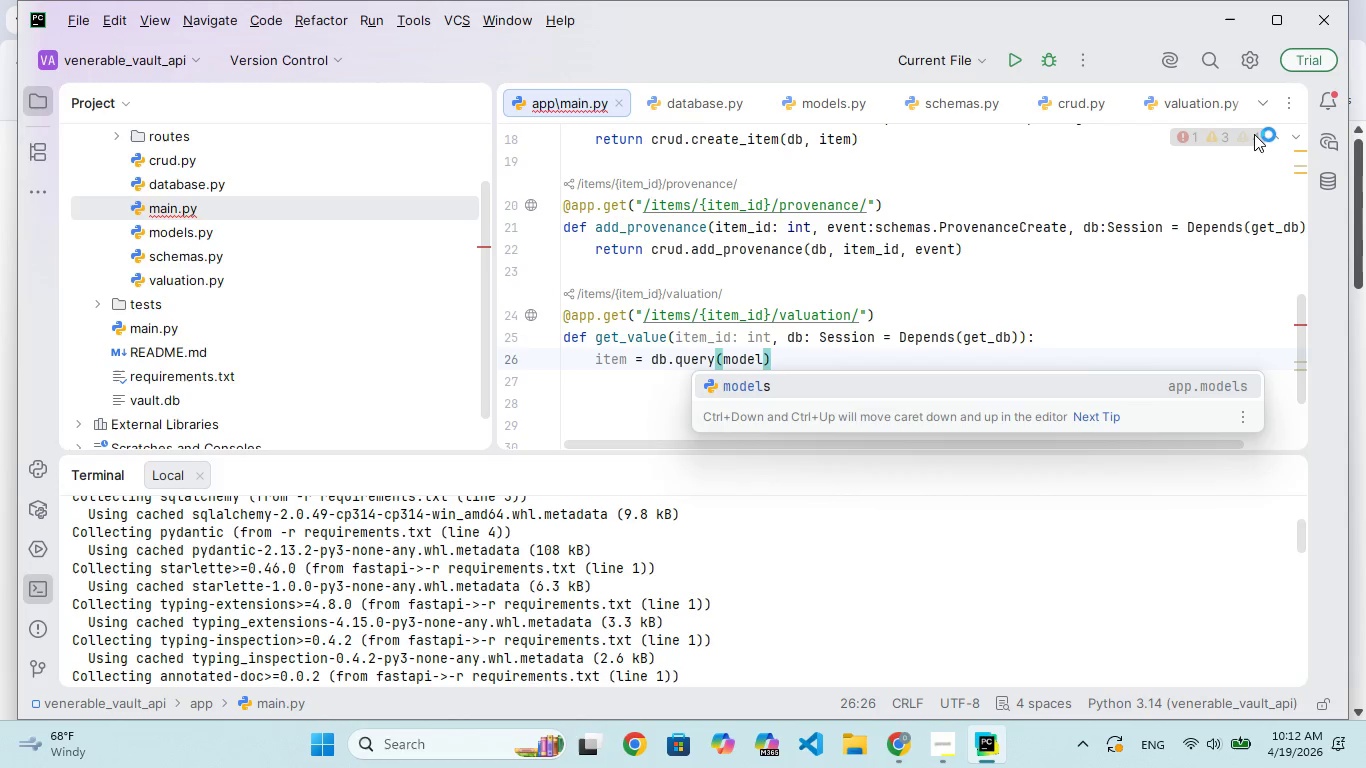 
key(Enter)
 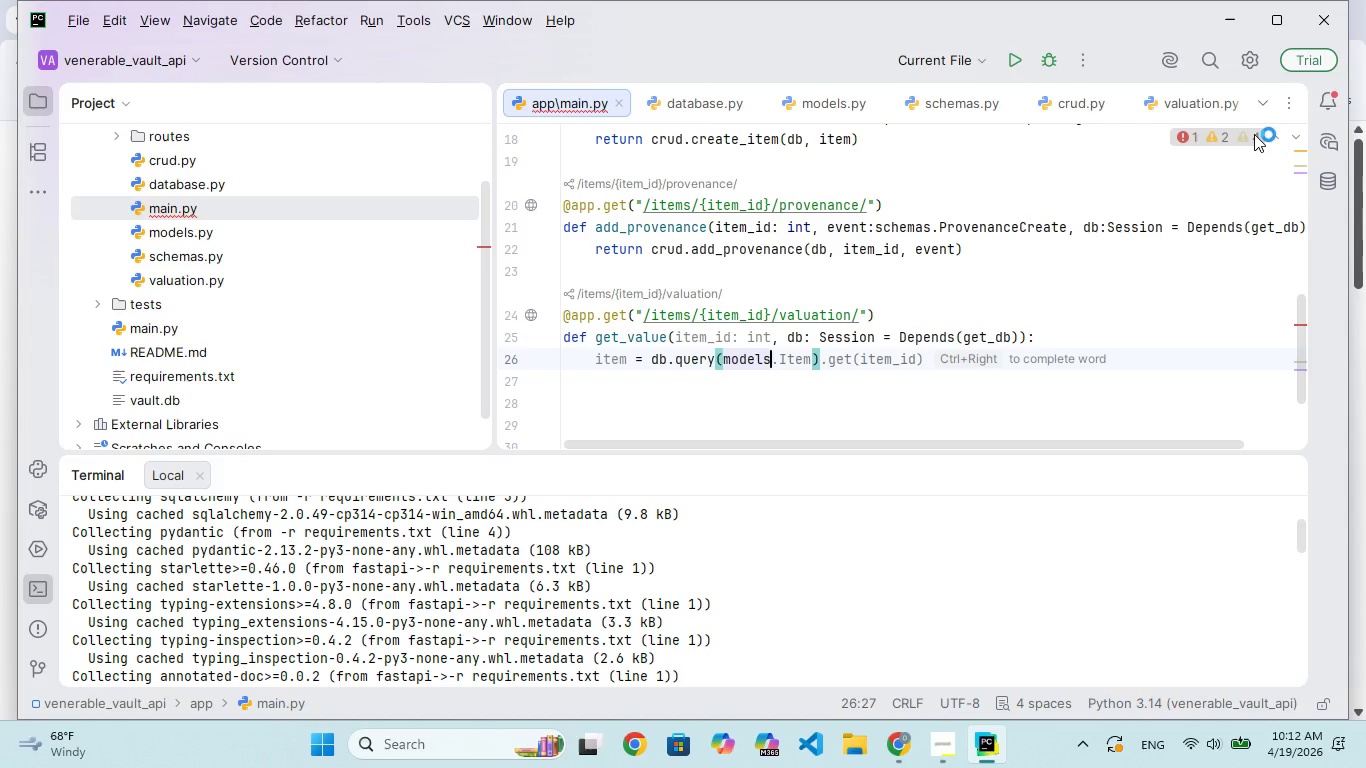 
type(.Item)
 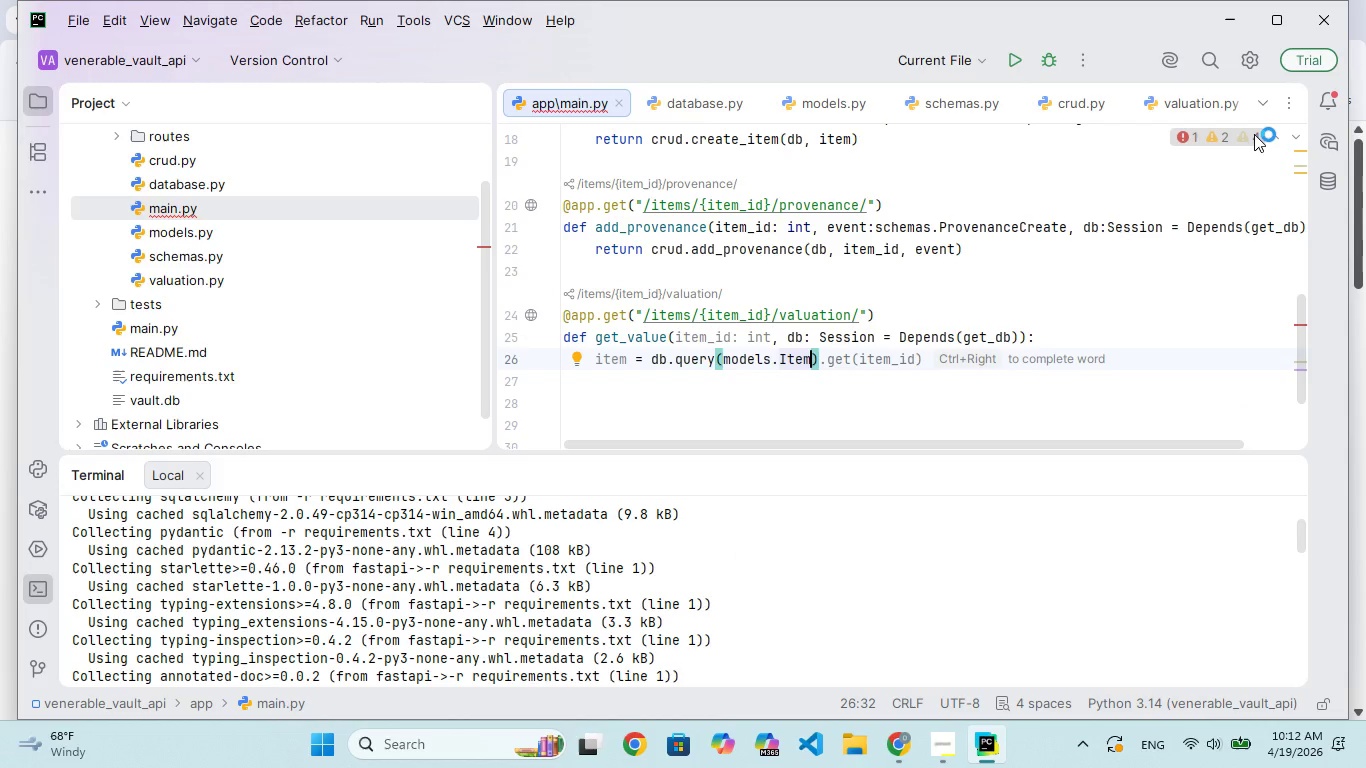 
key(ArrowRight)
 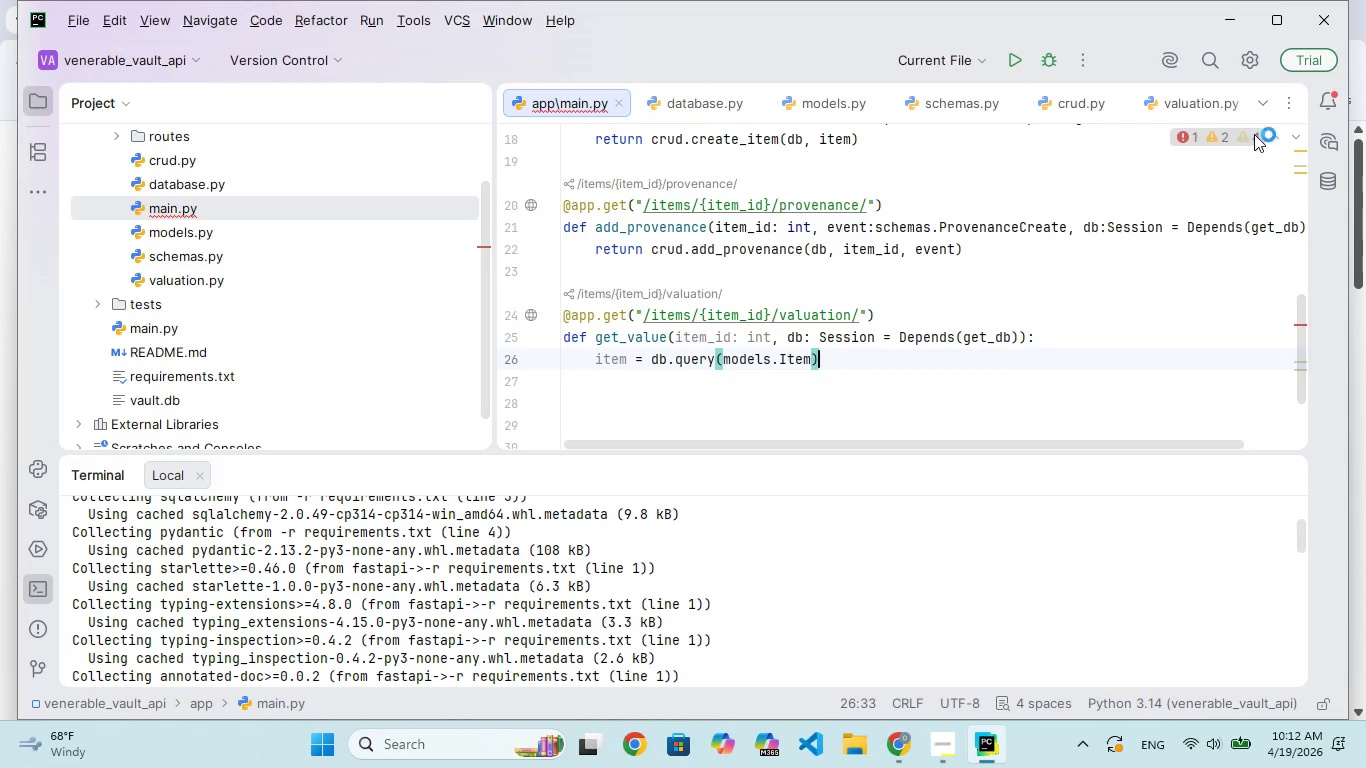 
type(.filter(models.Im.id == item_id)
 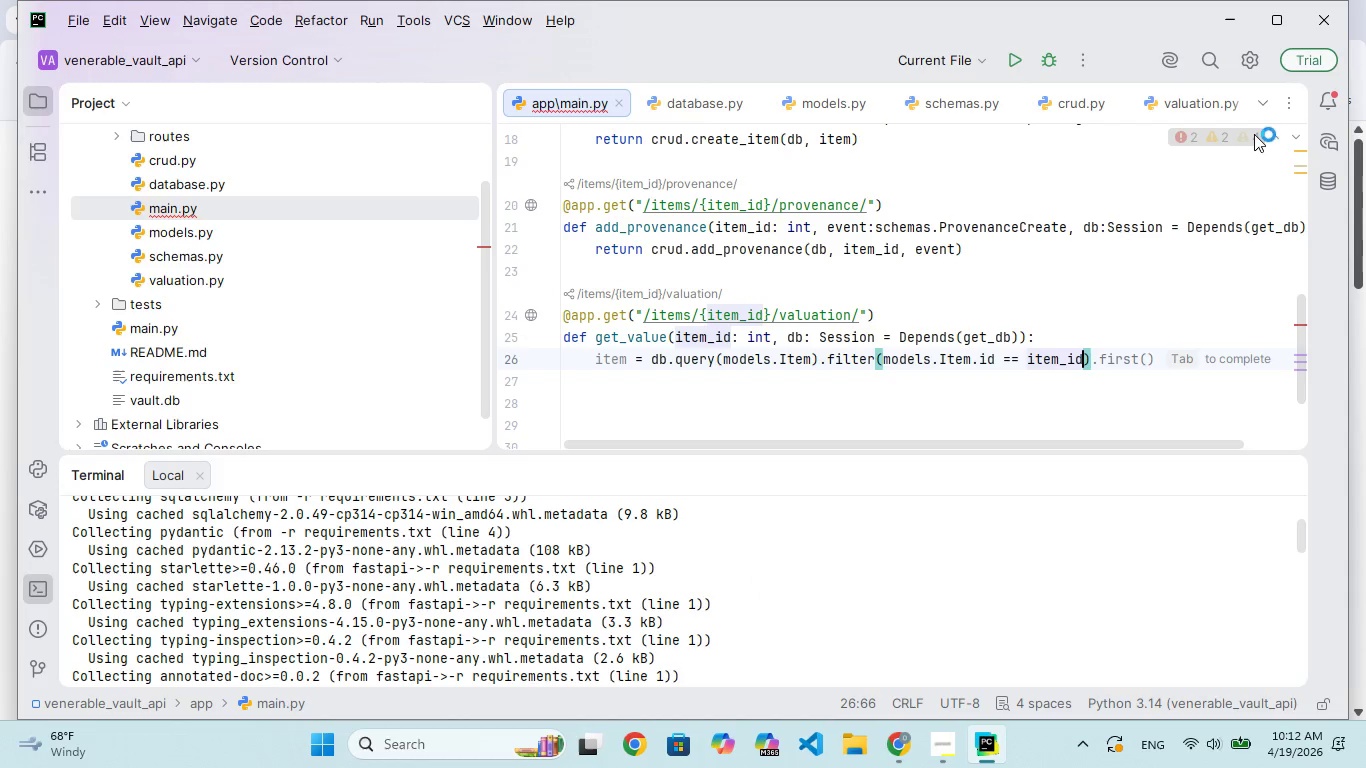 
key(ArrowRight)
 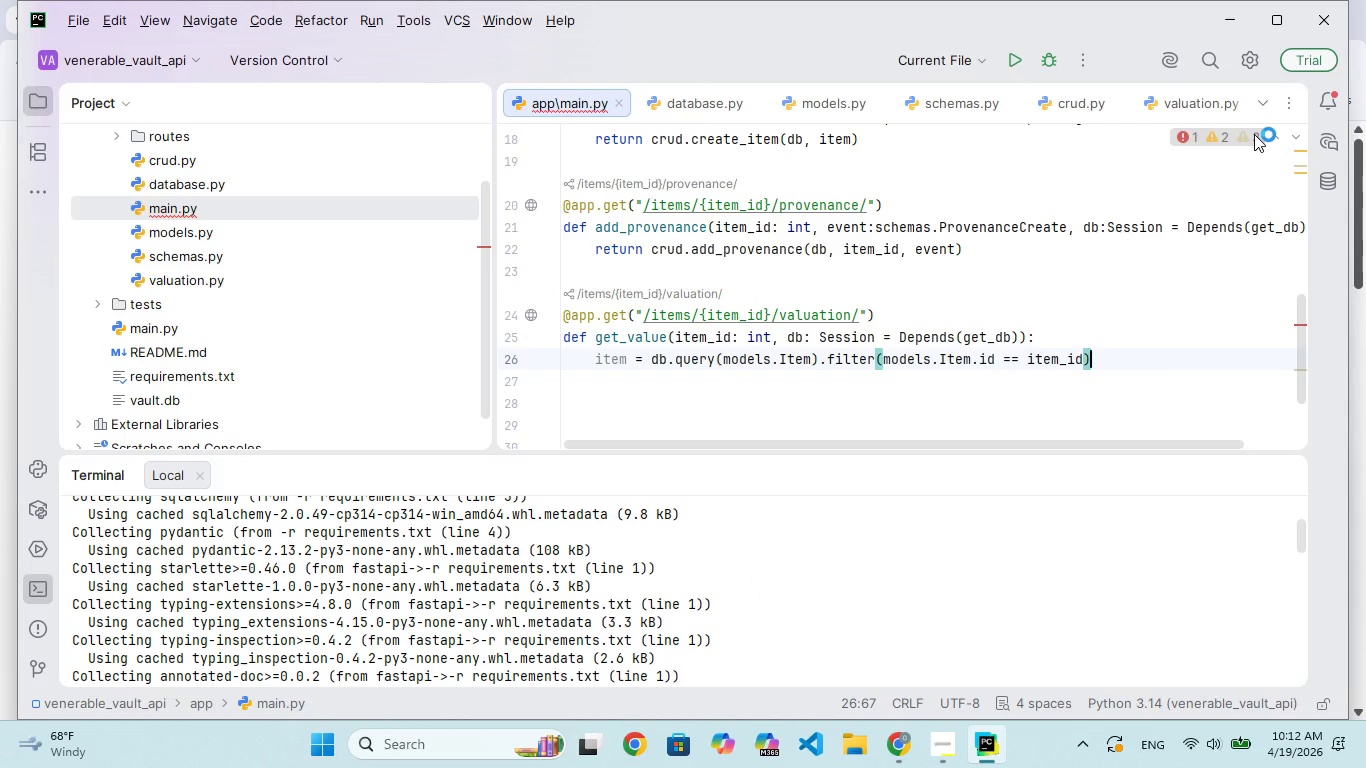 
key(Period)
 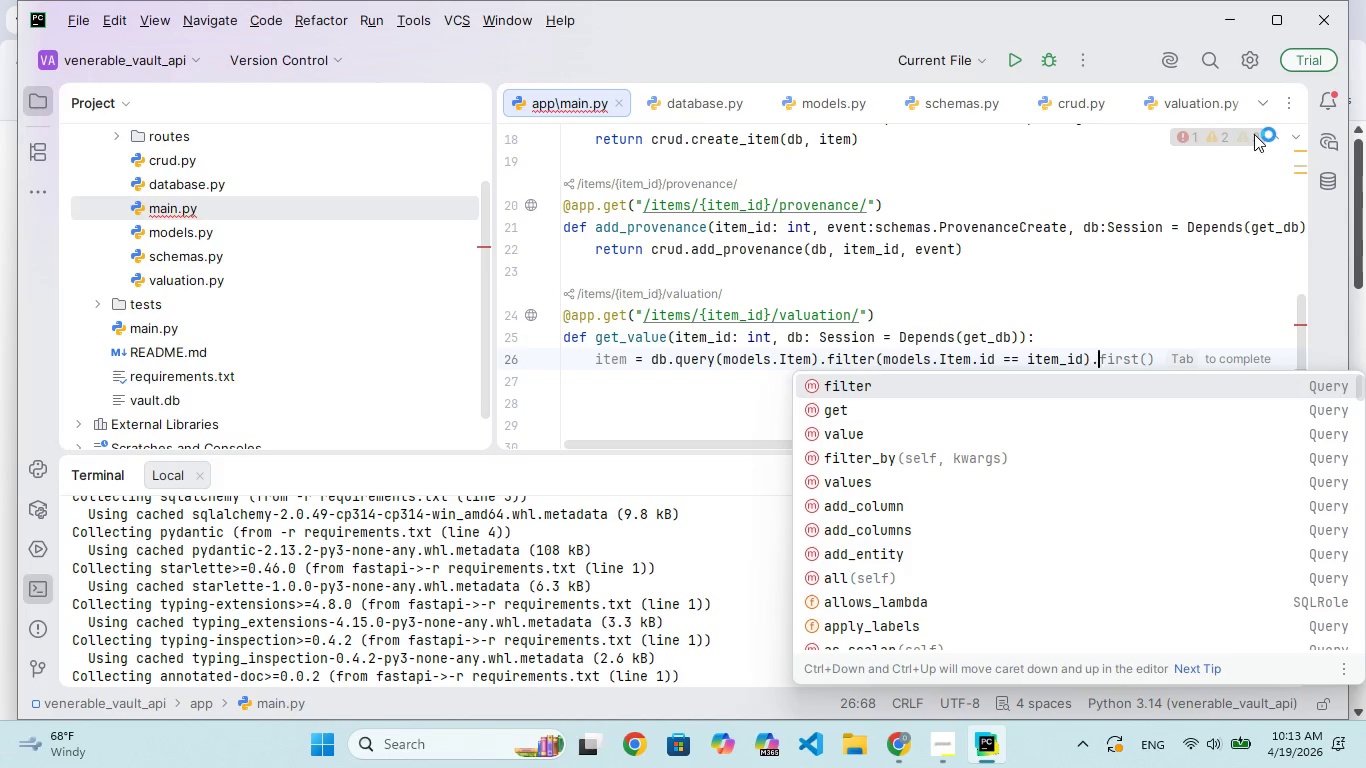 
type(first)
 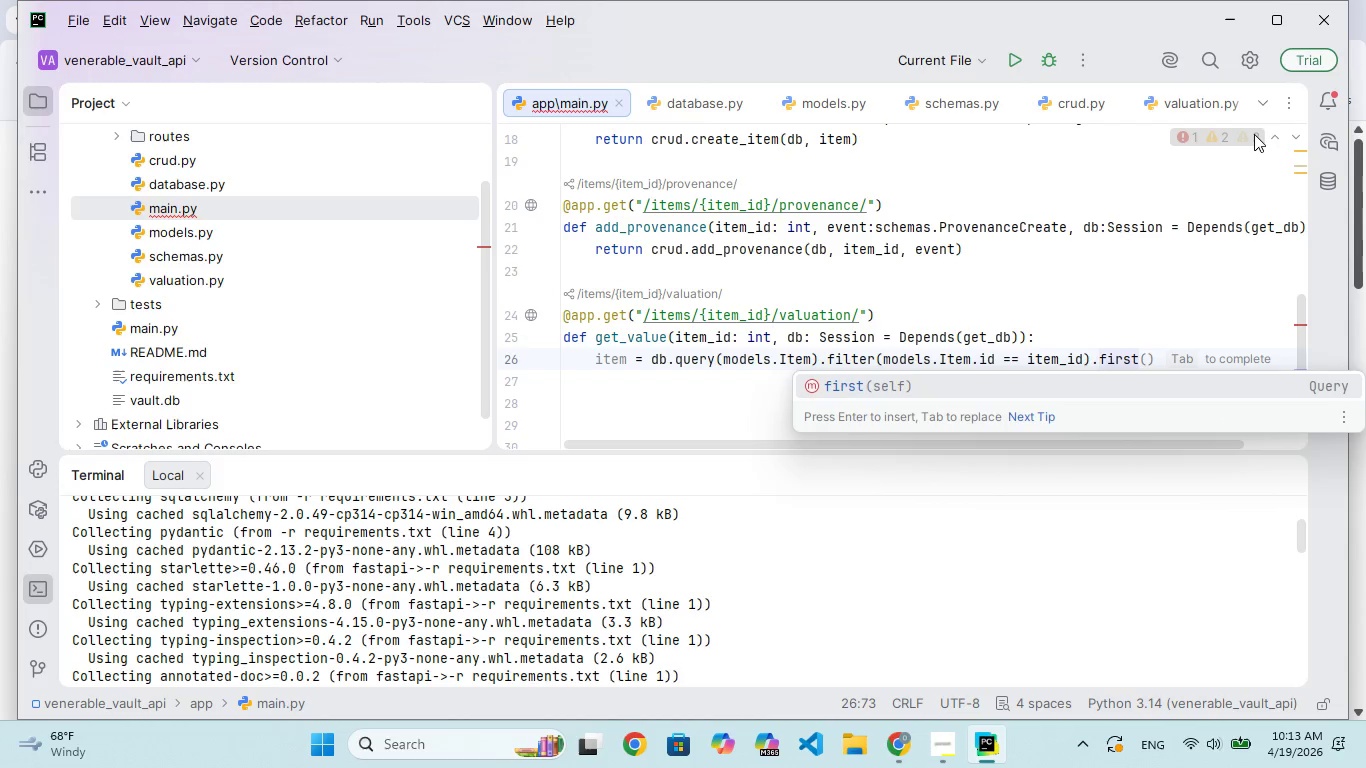 
key(Enter)
 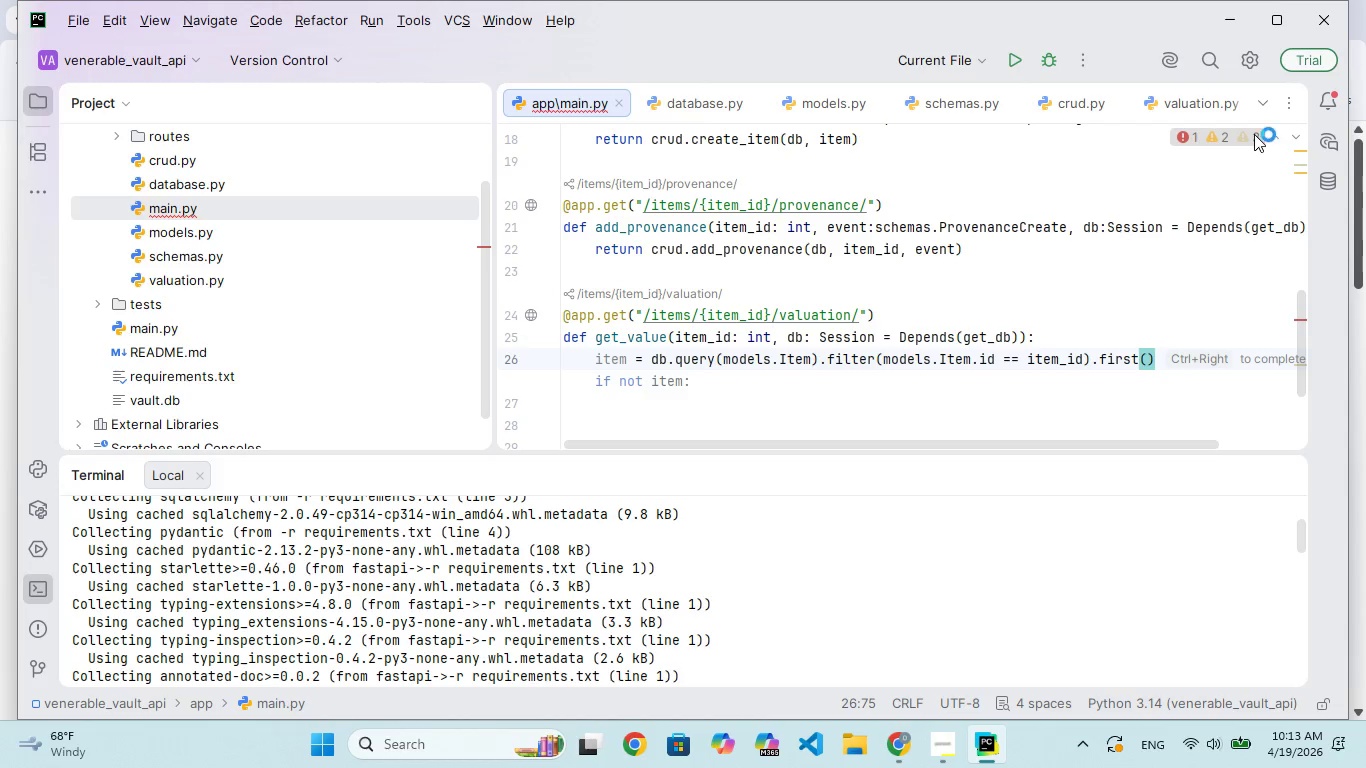 
wait(6.02)
 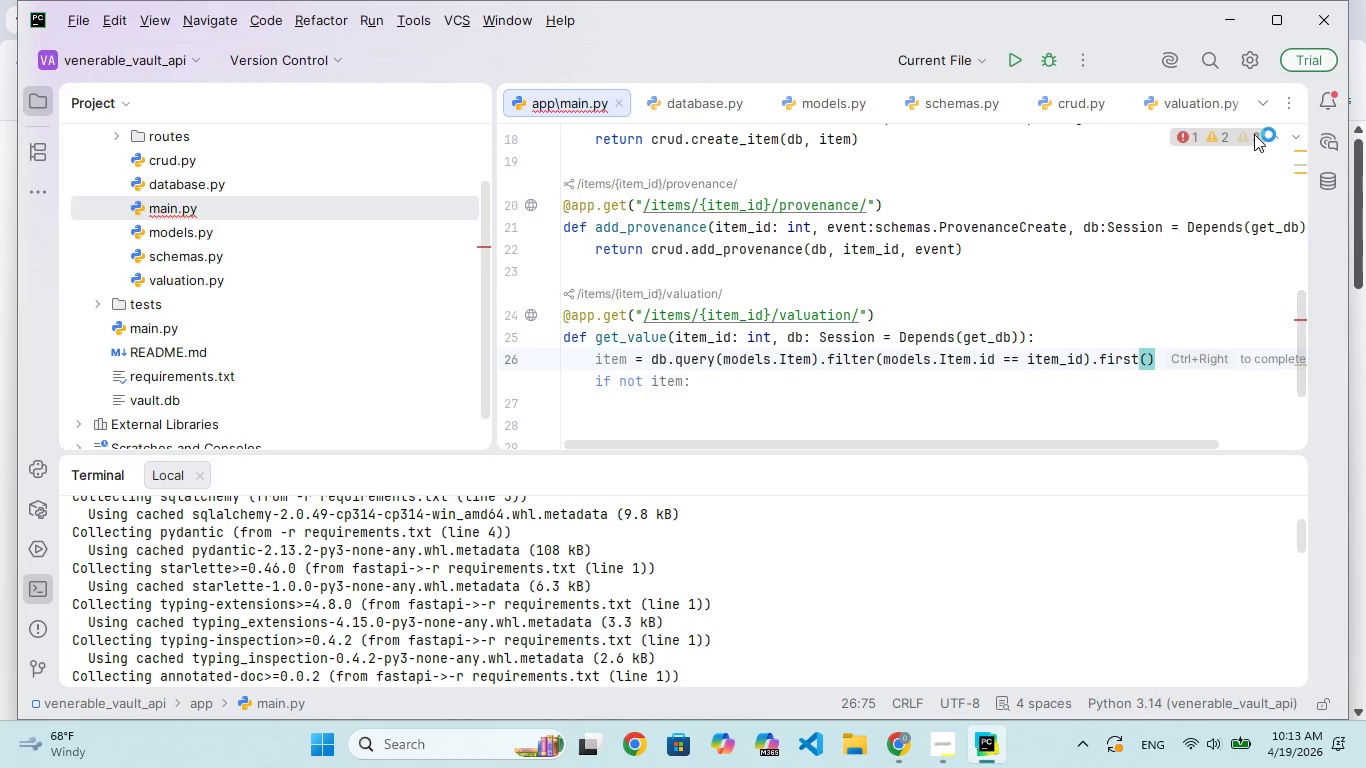 
key(Enter)
 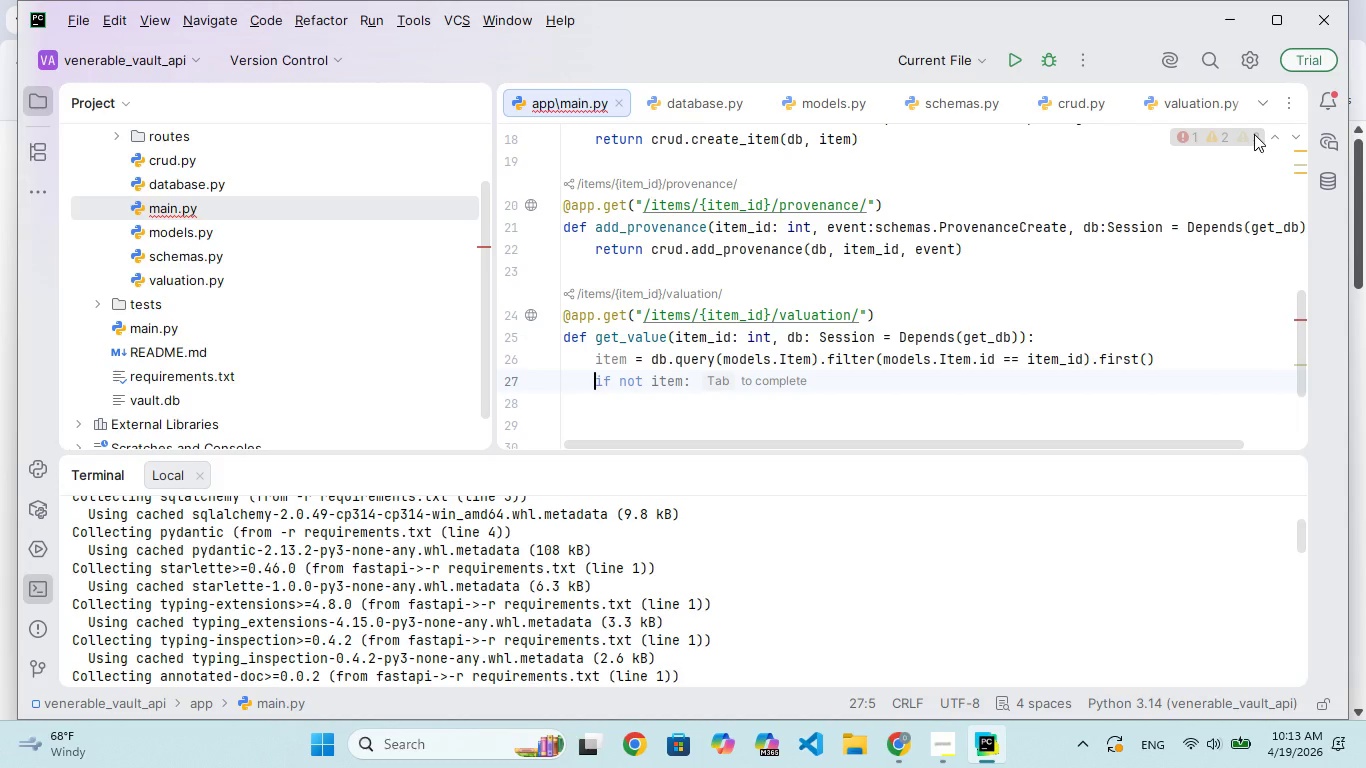 
key(Enter)
 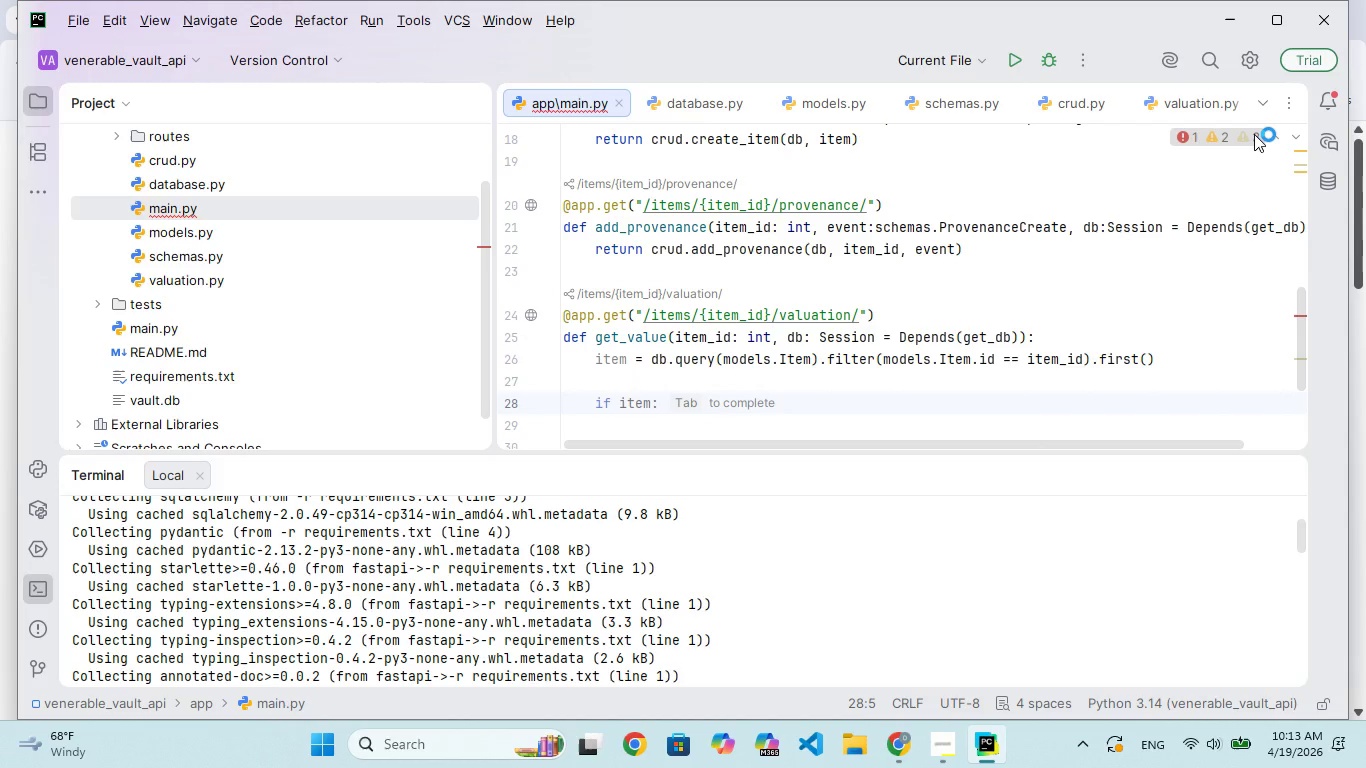 
type(if)
 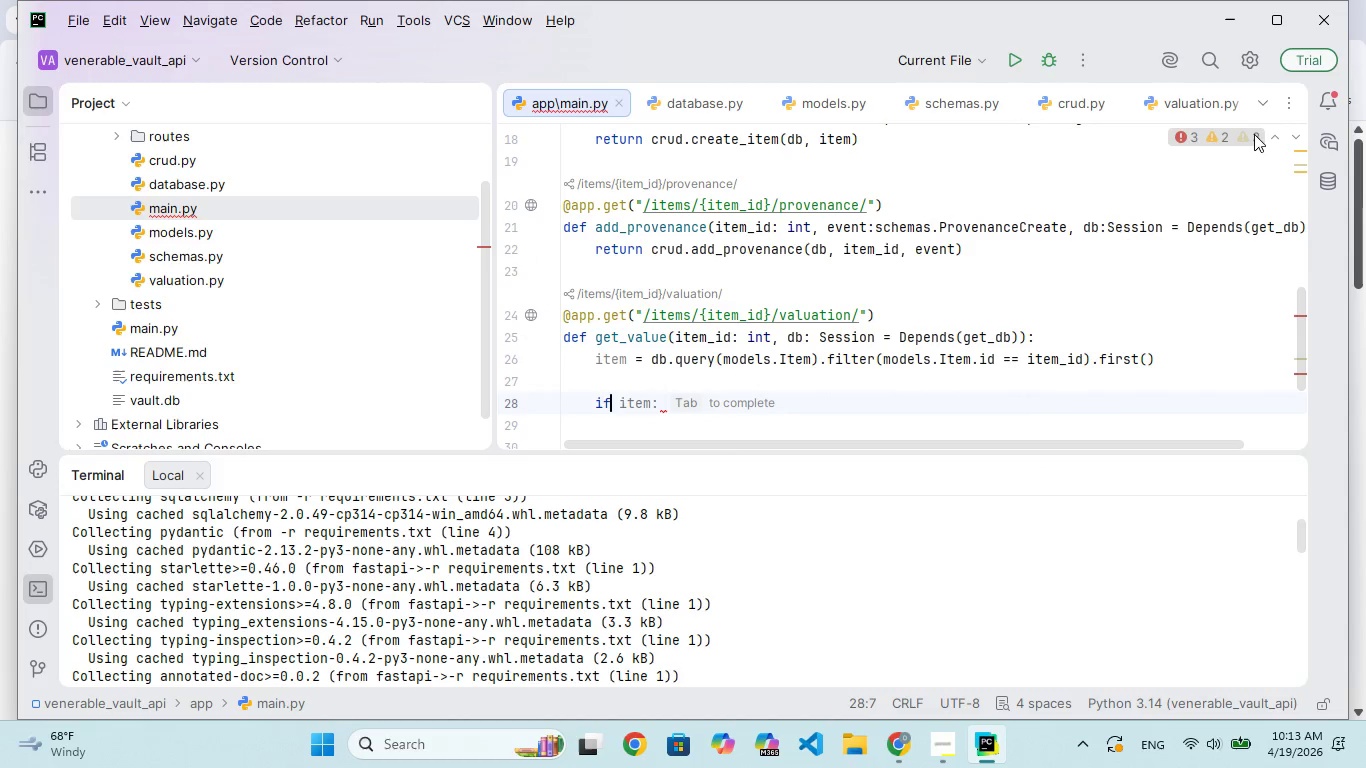 
type( not item:)
 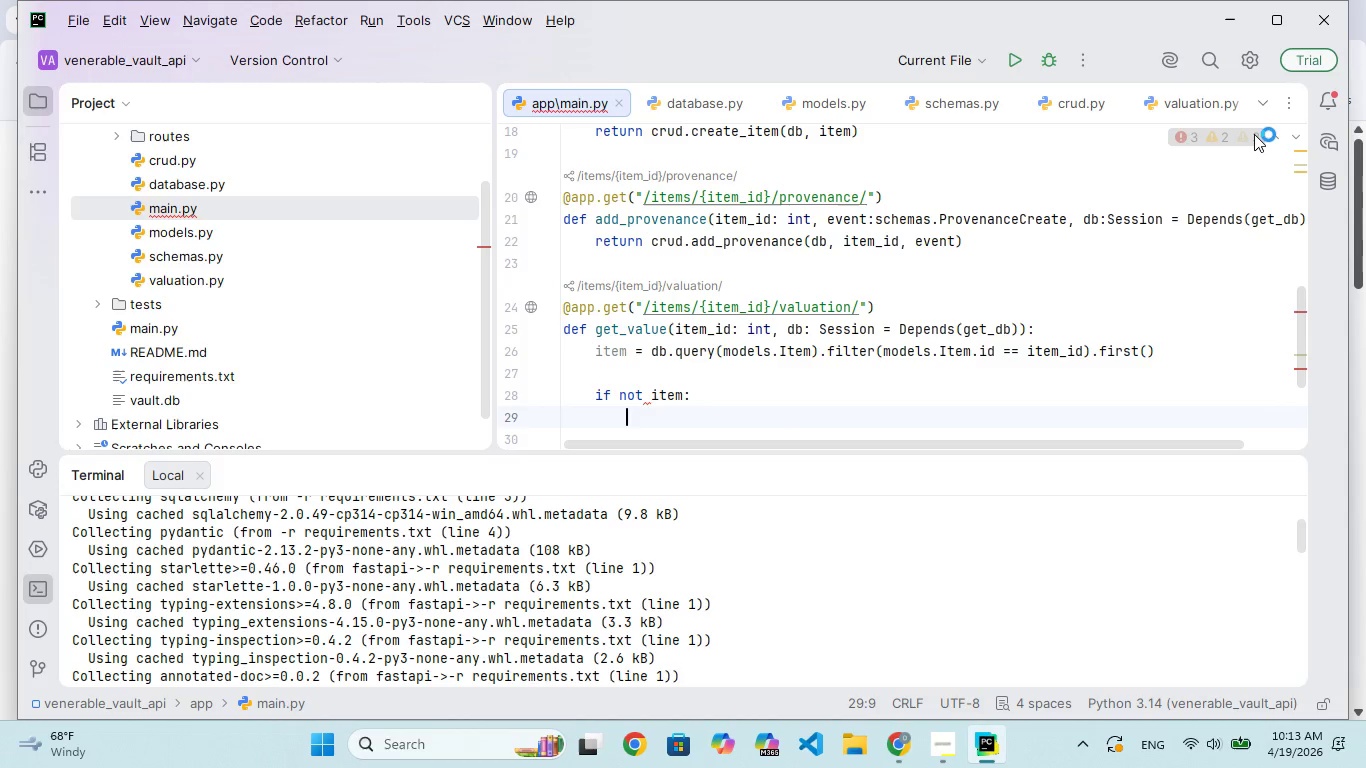 
 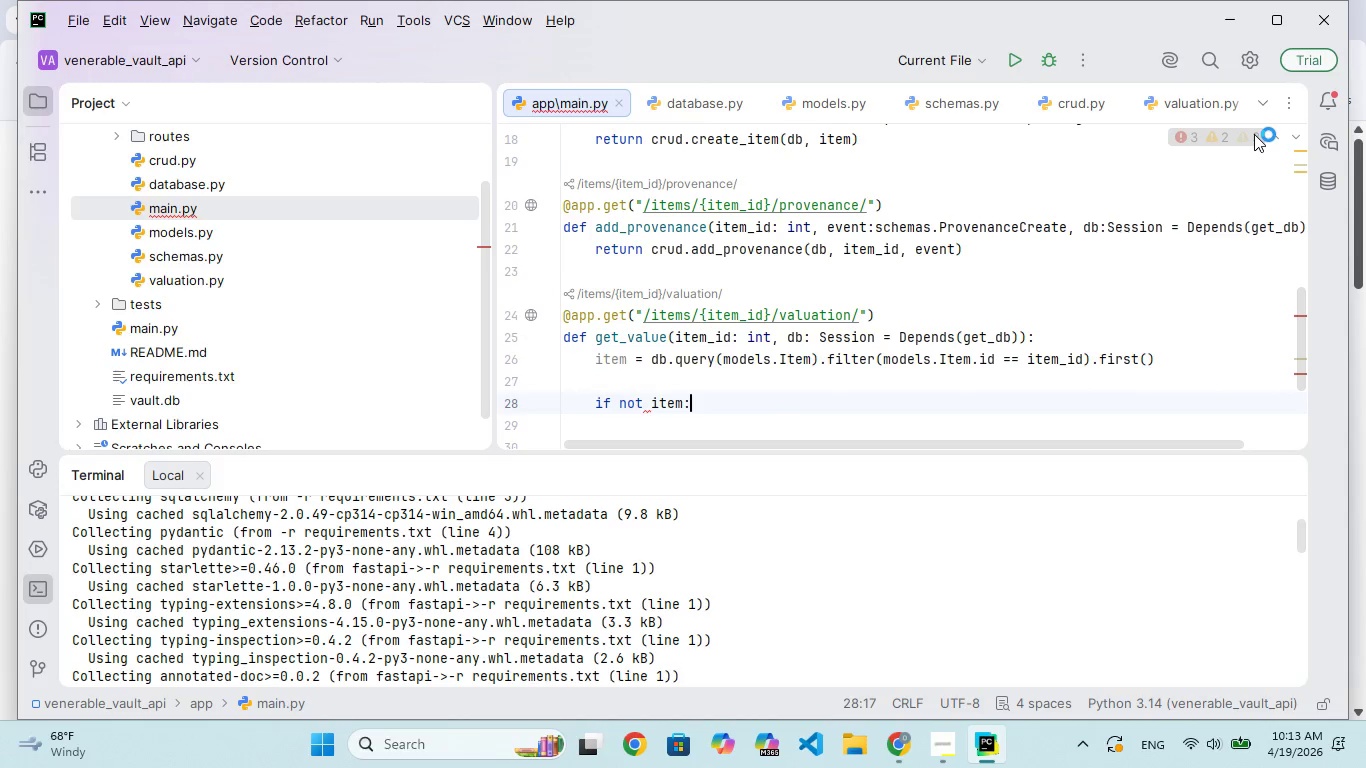 
key(Enter)
 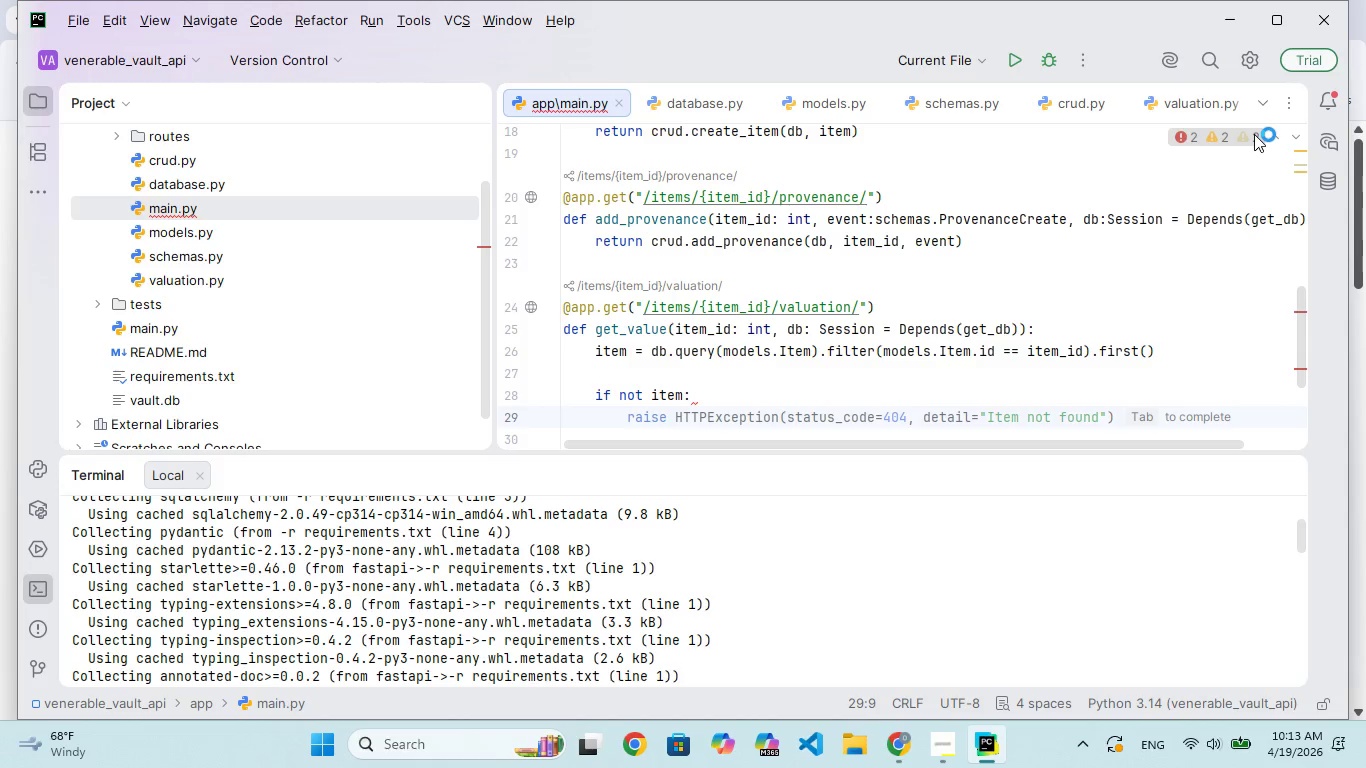 
type(raise HTTP)
 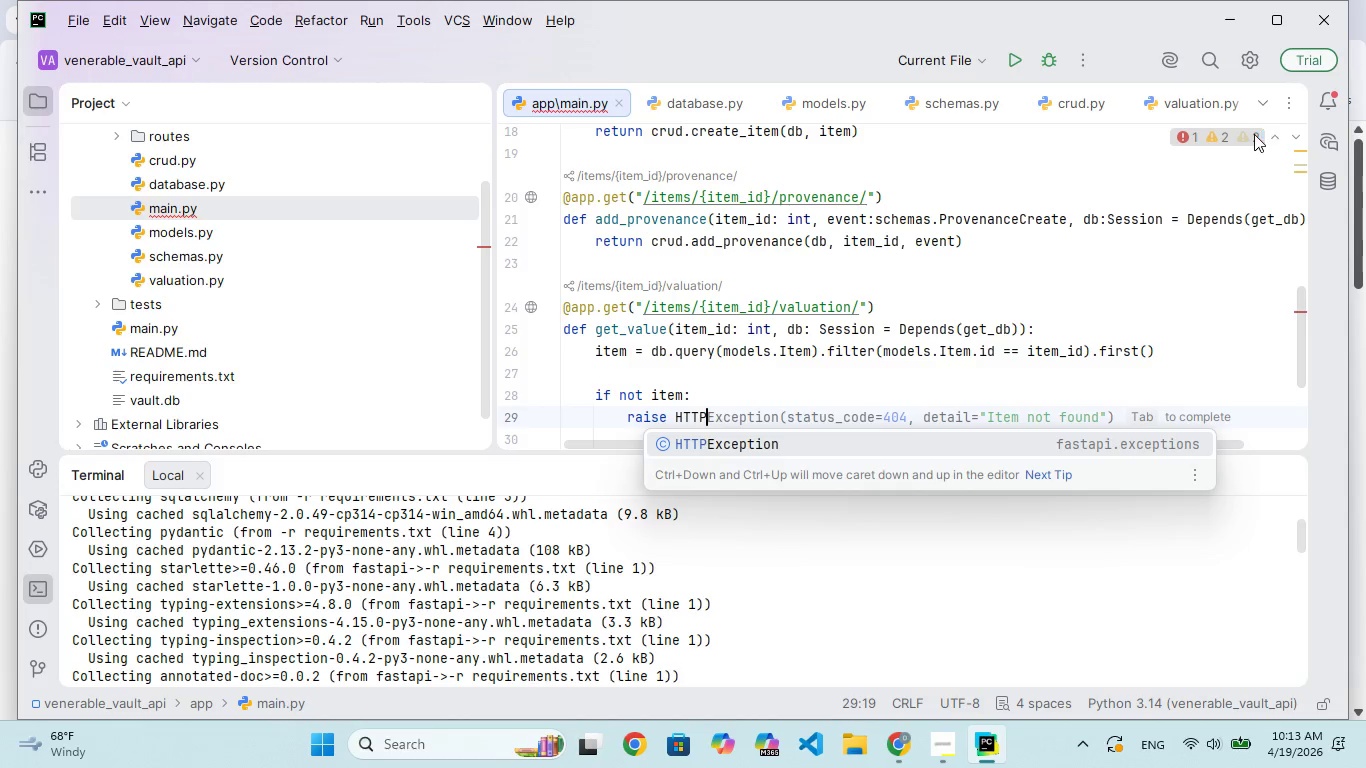 
key(Enter)
 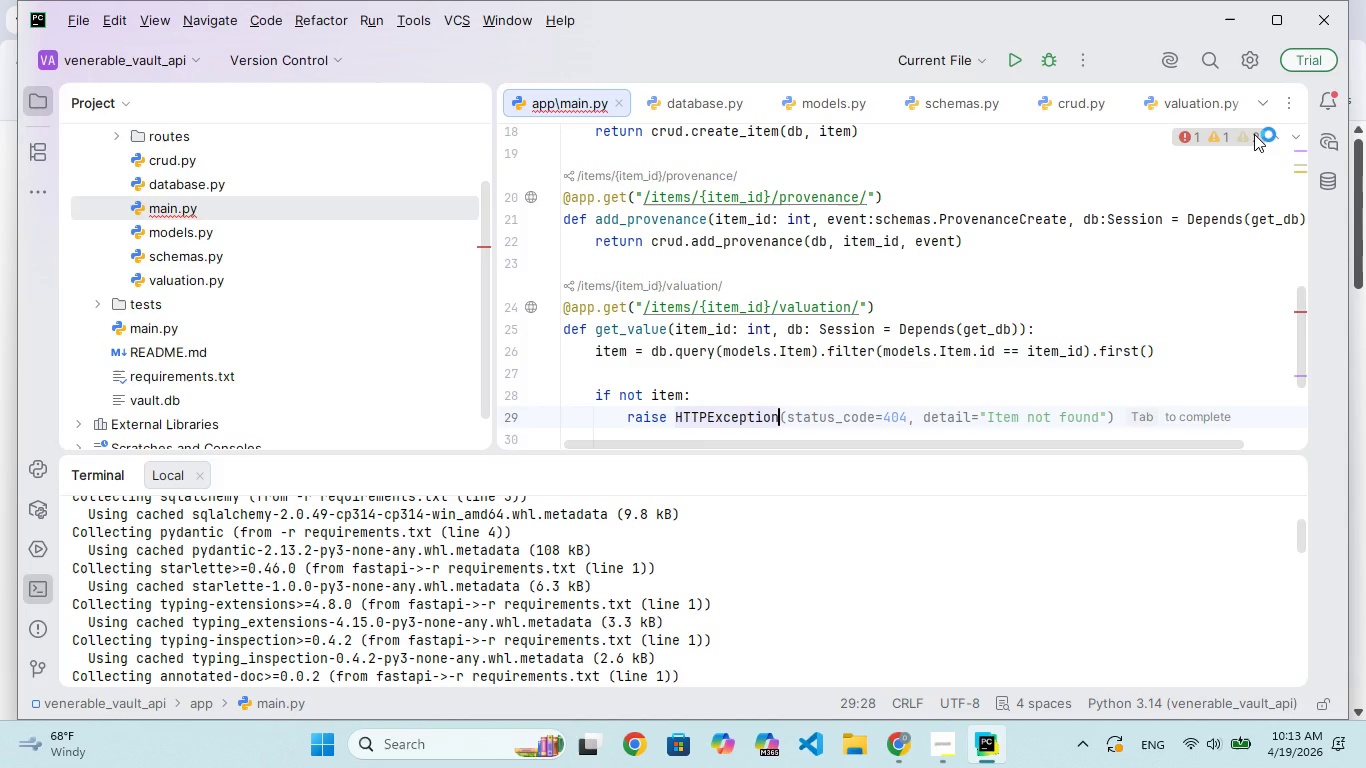 
type((stat)
 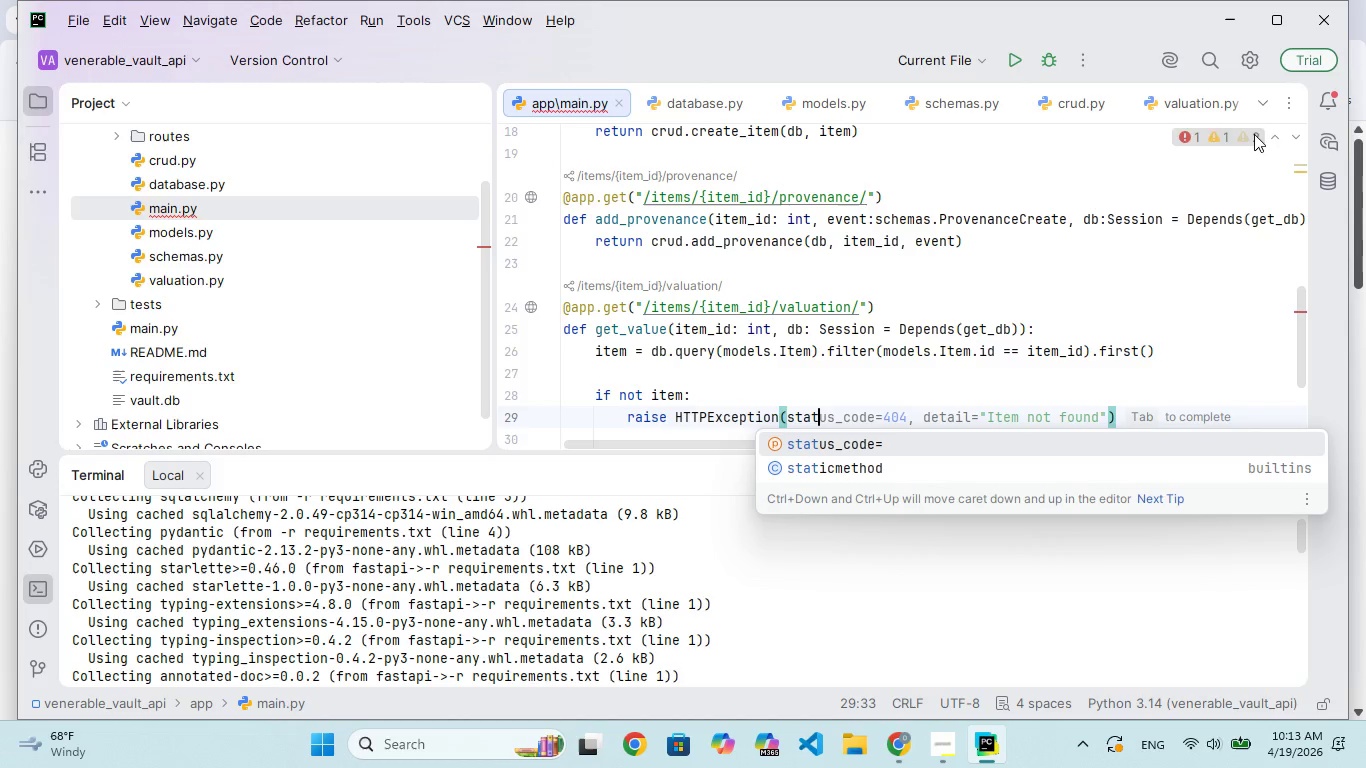 
key(Enter)
 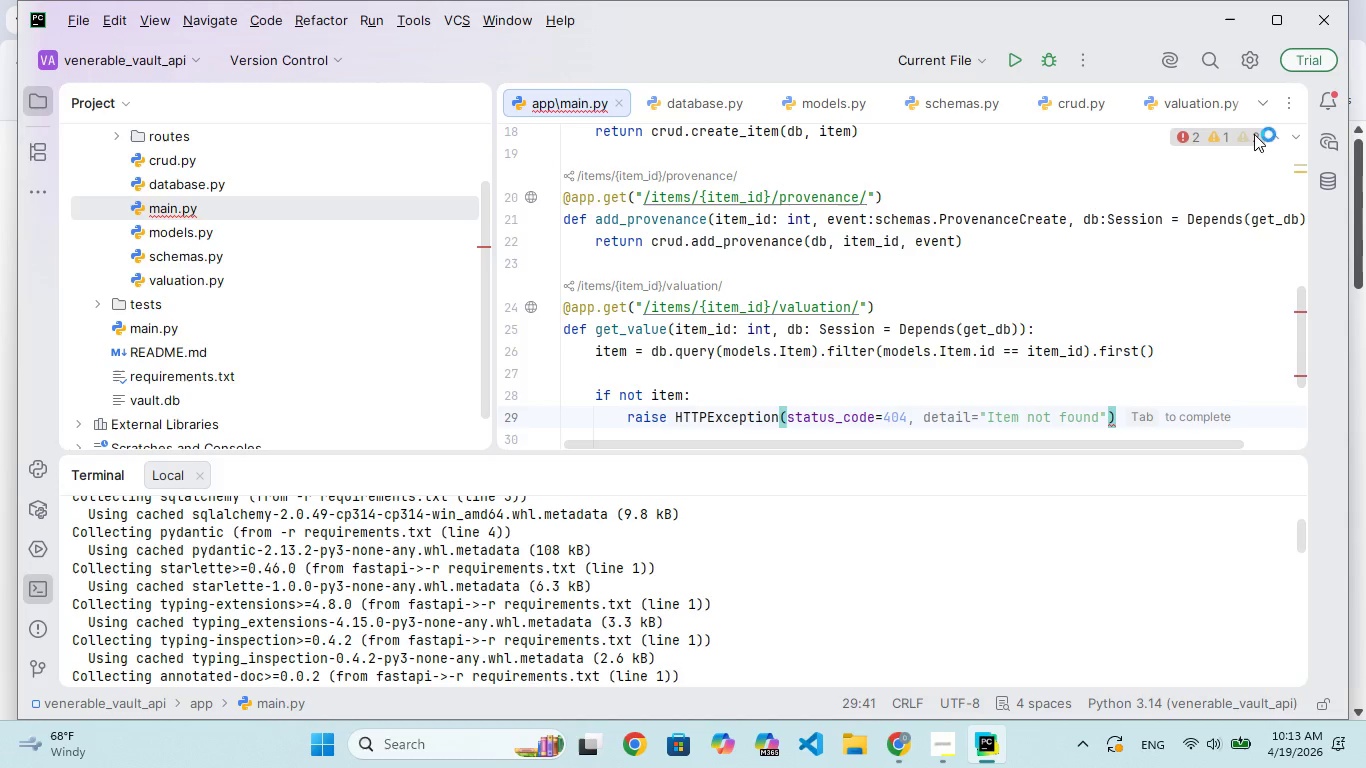 
type(404, detail="Item ot found)
 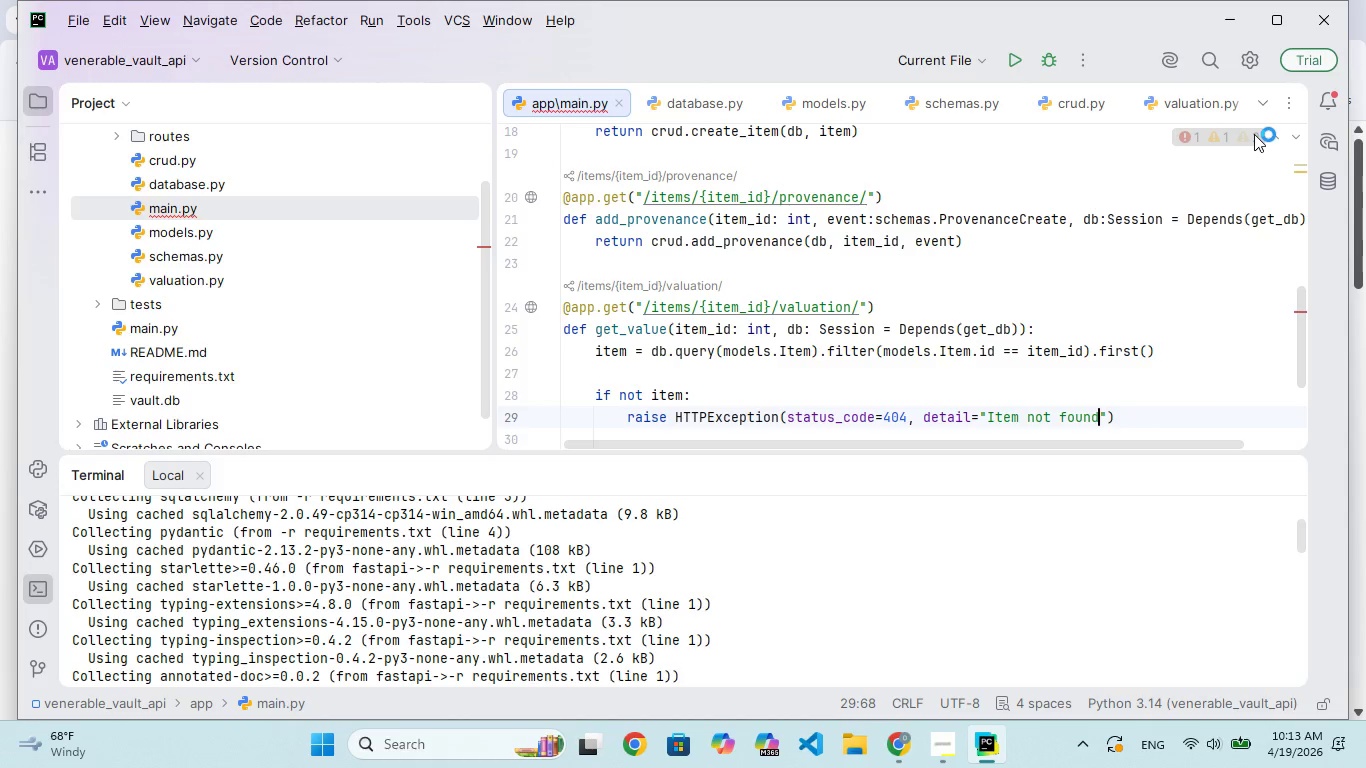 
key(ArrowRight)
 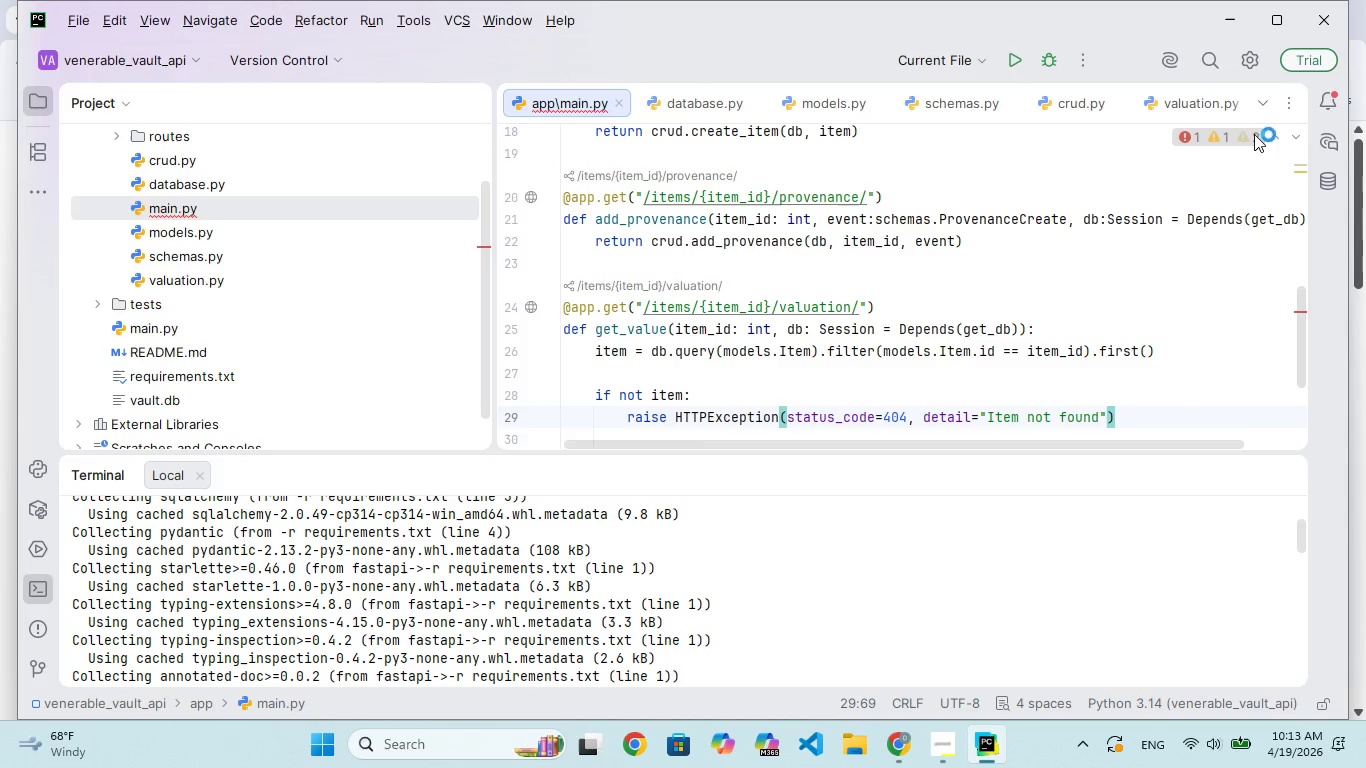 
key(Enter)
 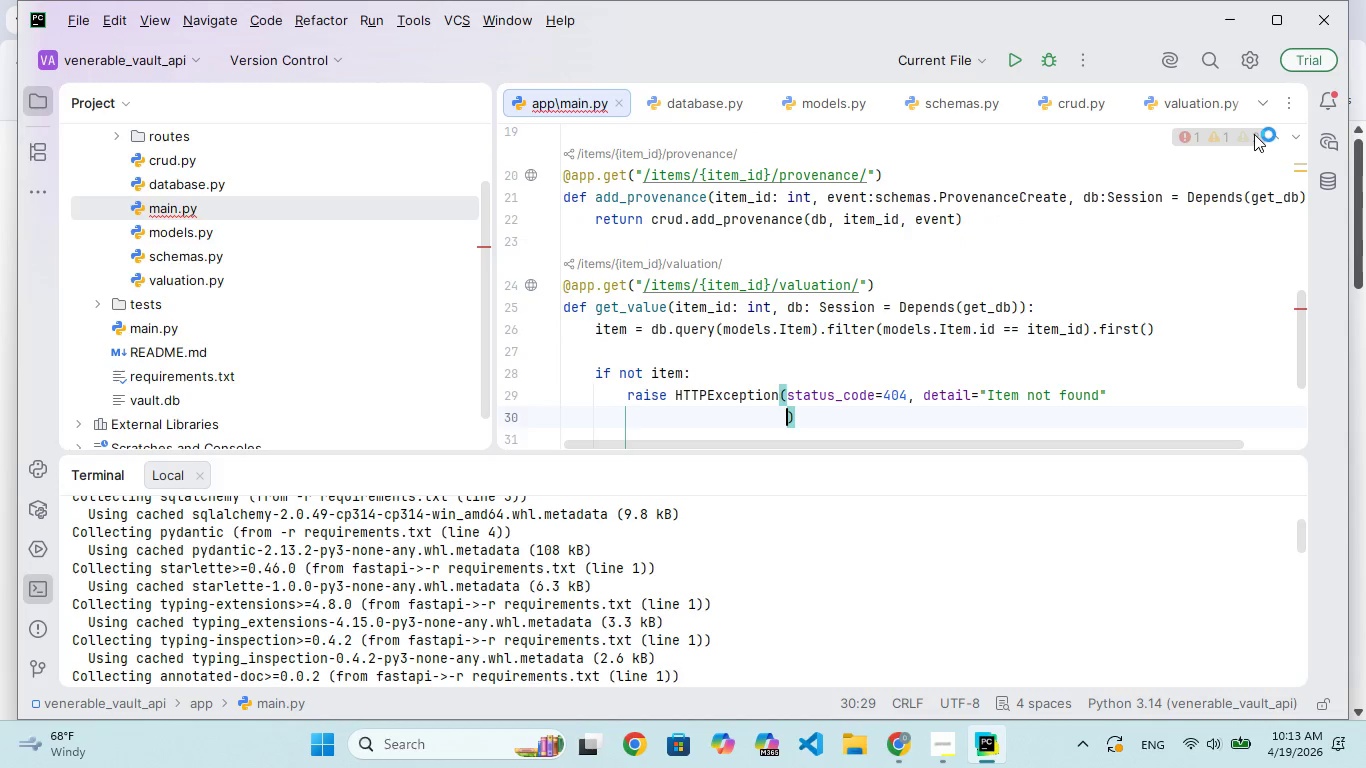 
key(Backspace)
 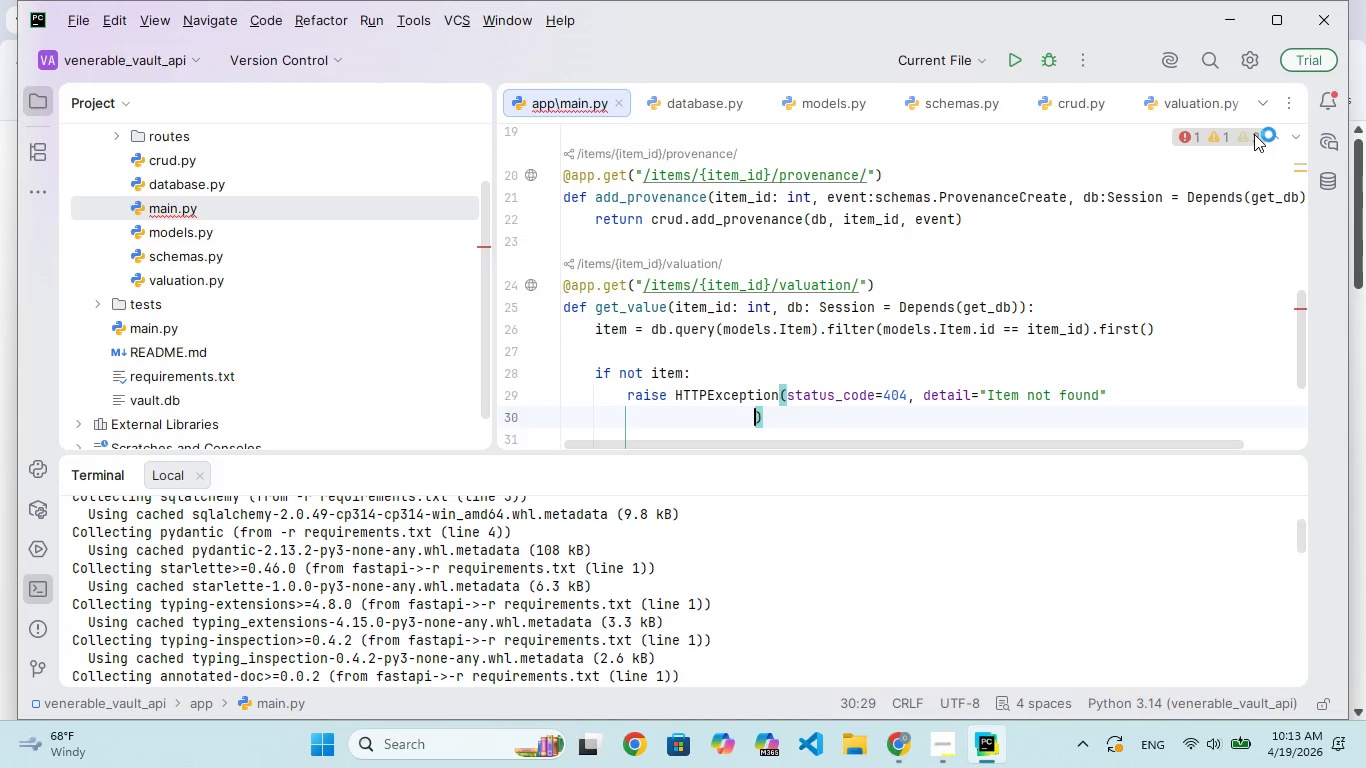 
key(Backspace)
 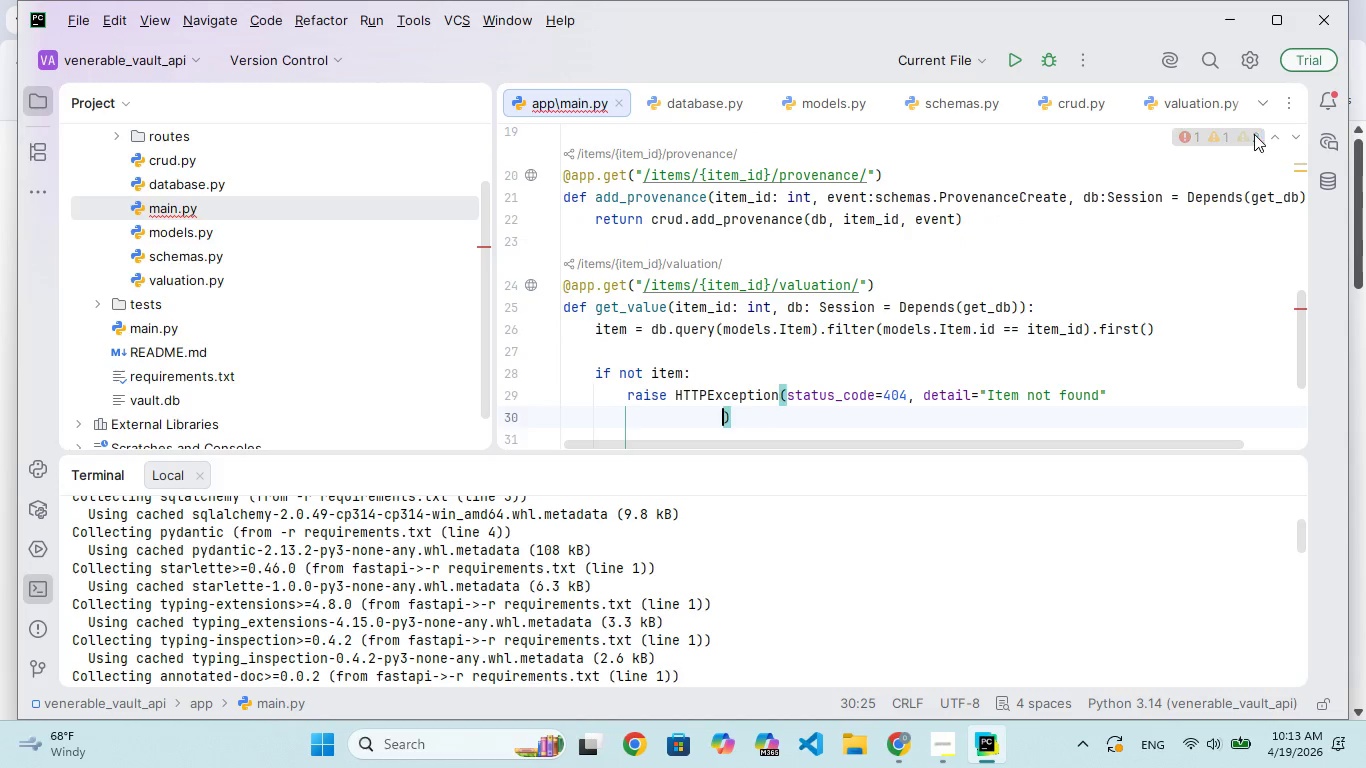 
key(Backspace)
 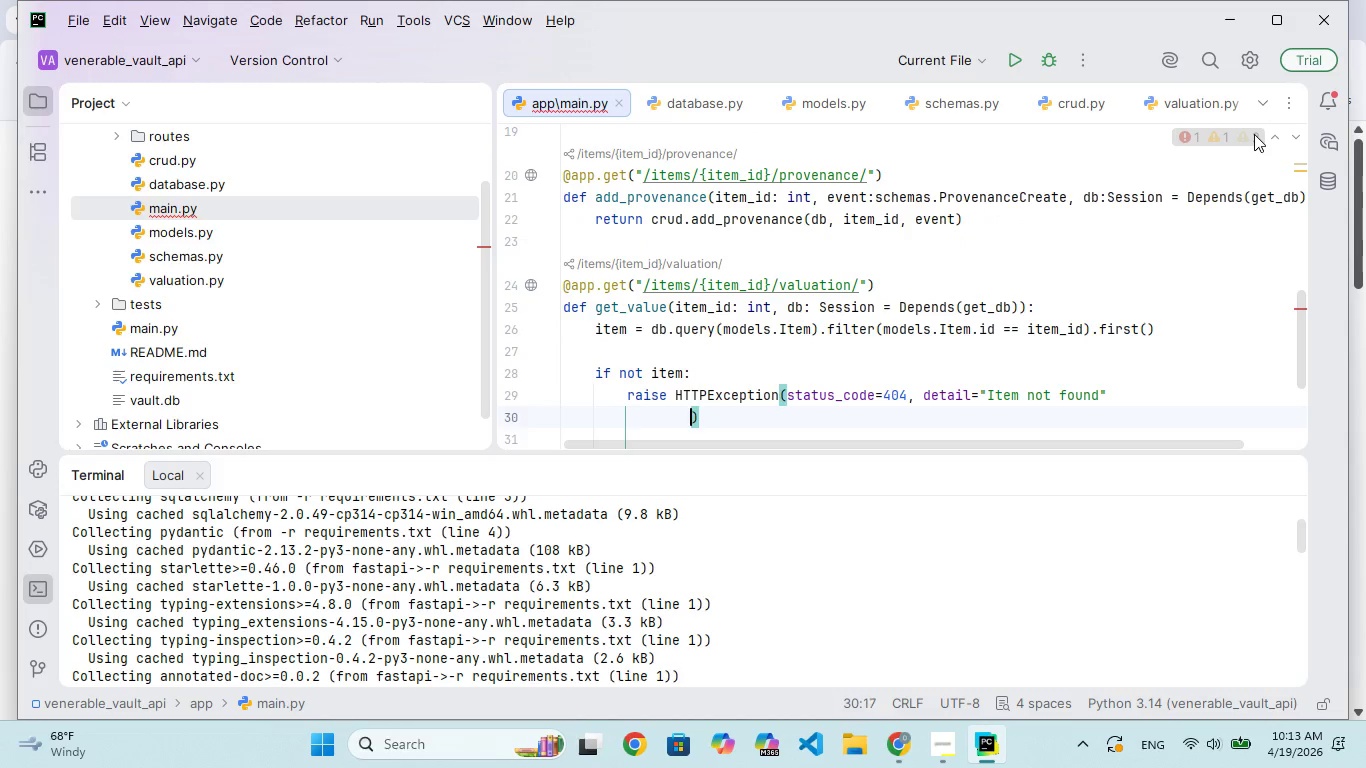 
key(Backspace)
 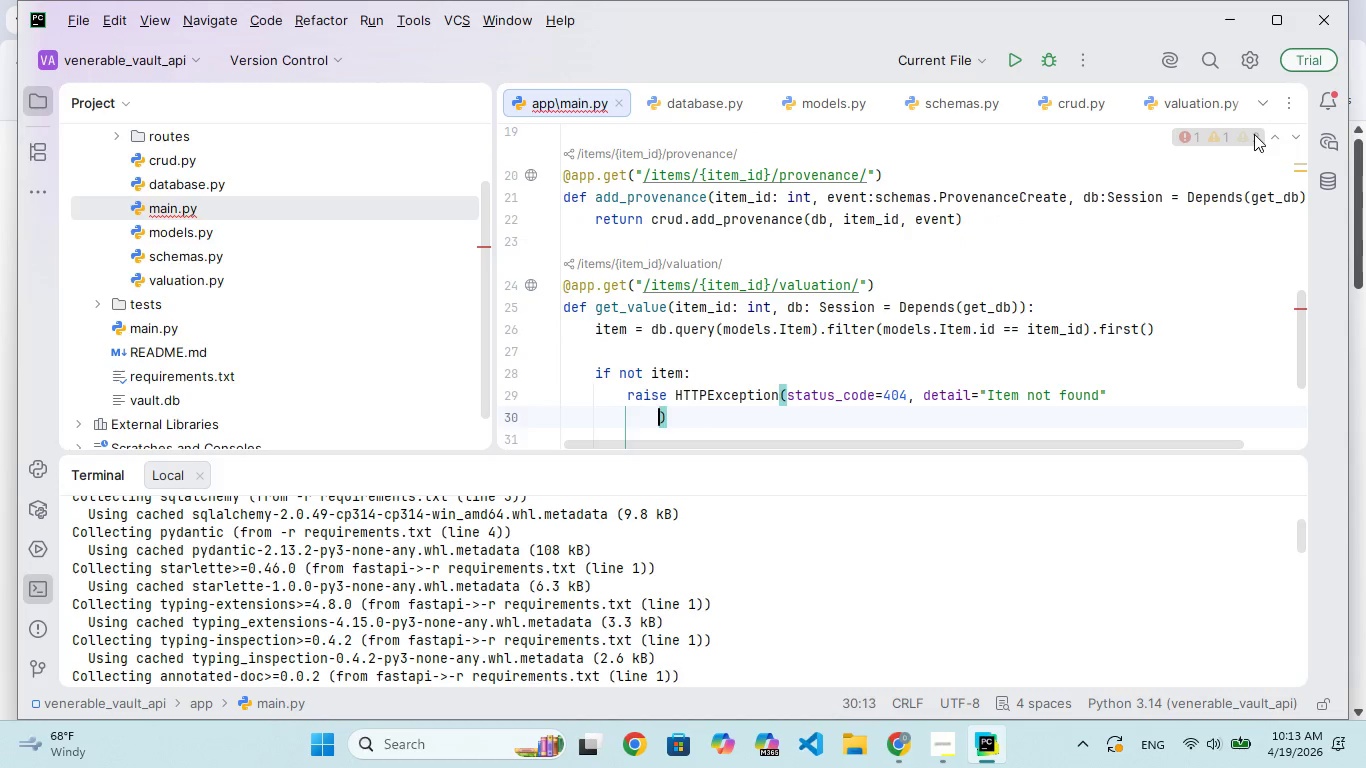 
key(Backspace)
 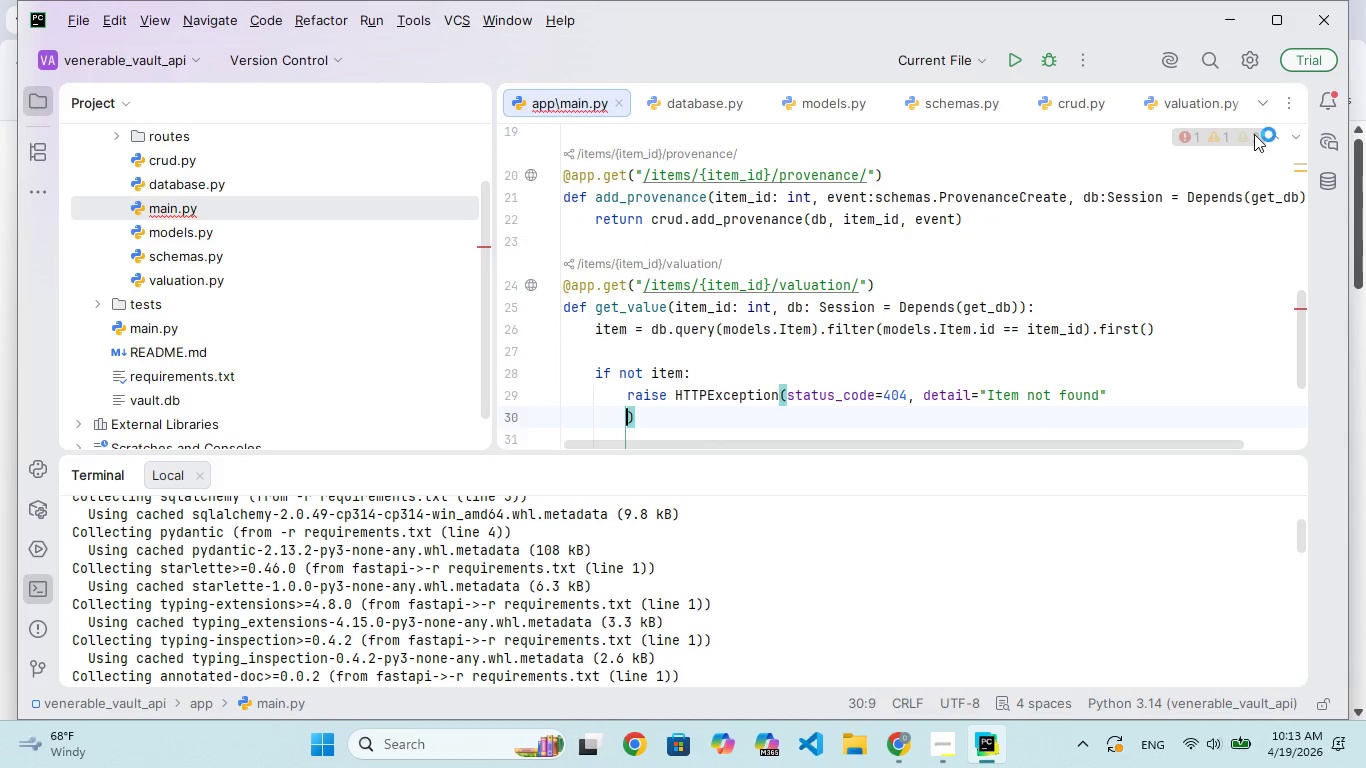 
key(Backspace)
 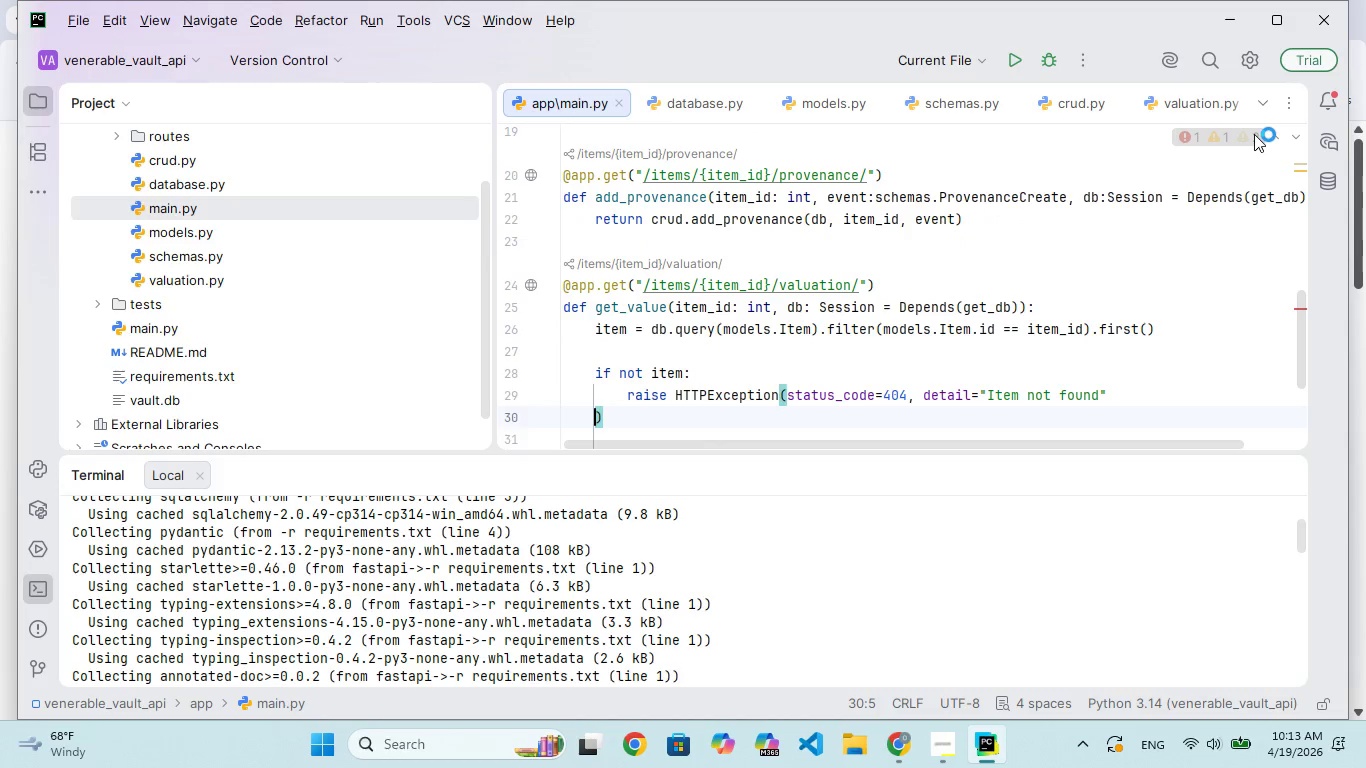 
key(Backspace)
 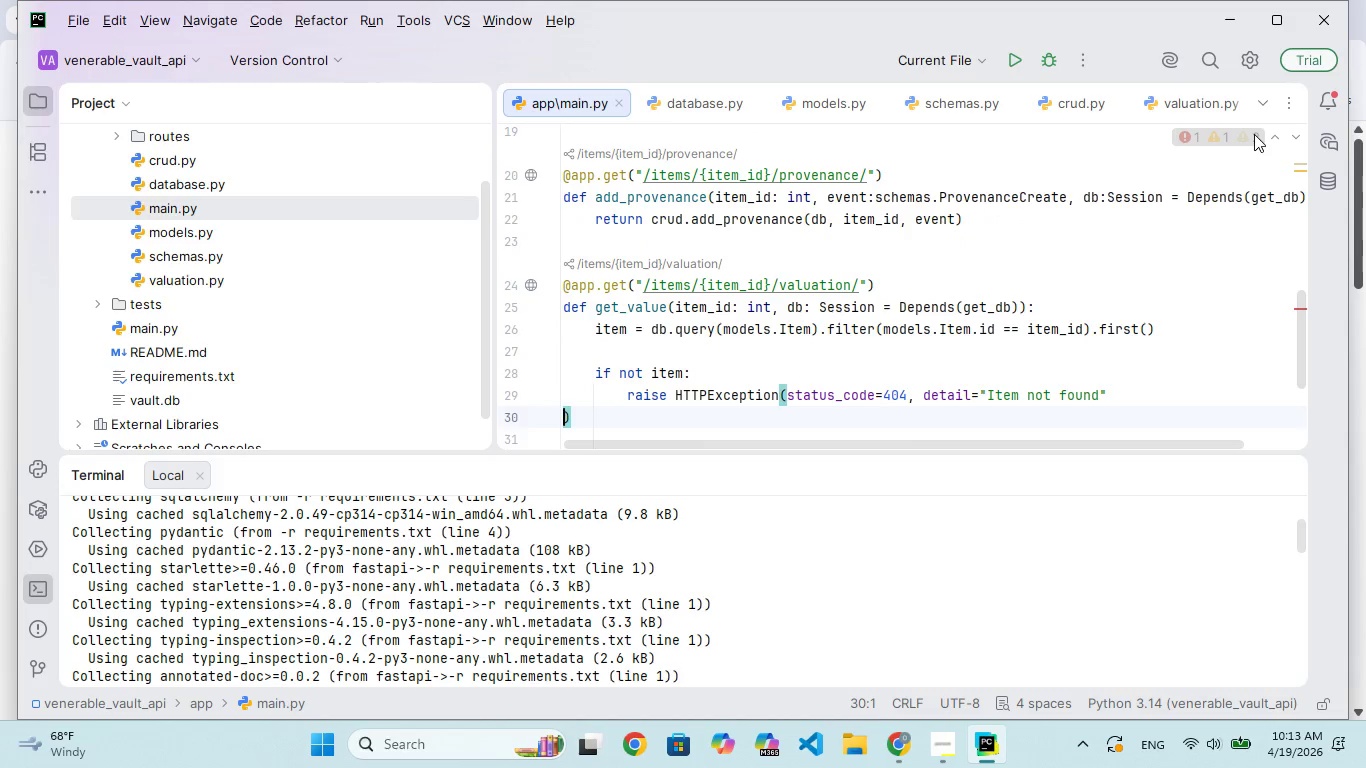 
key(Backspace)
 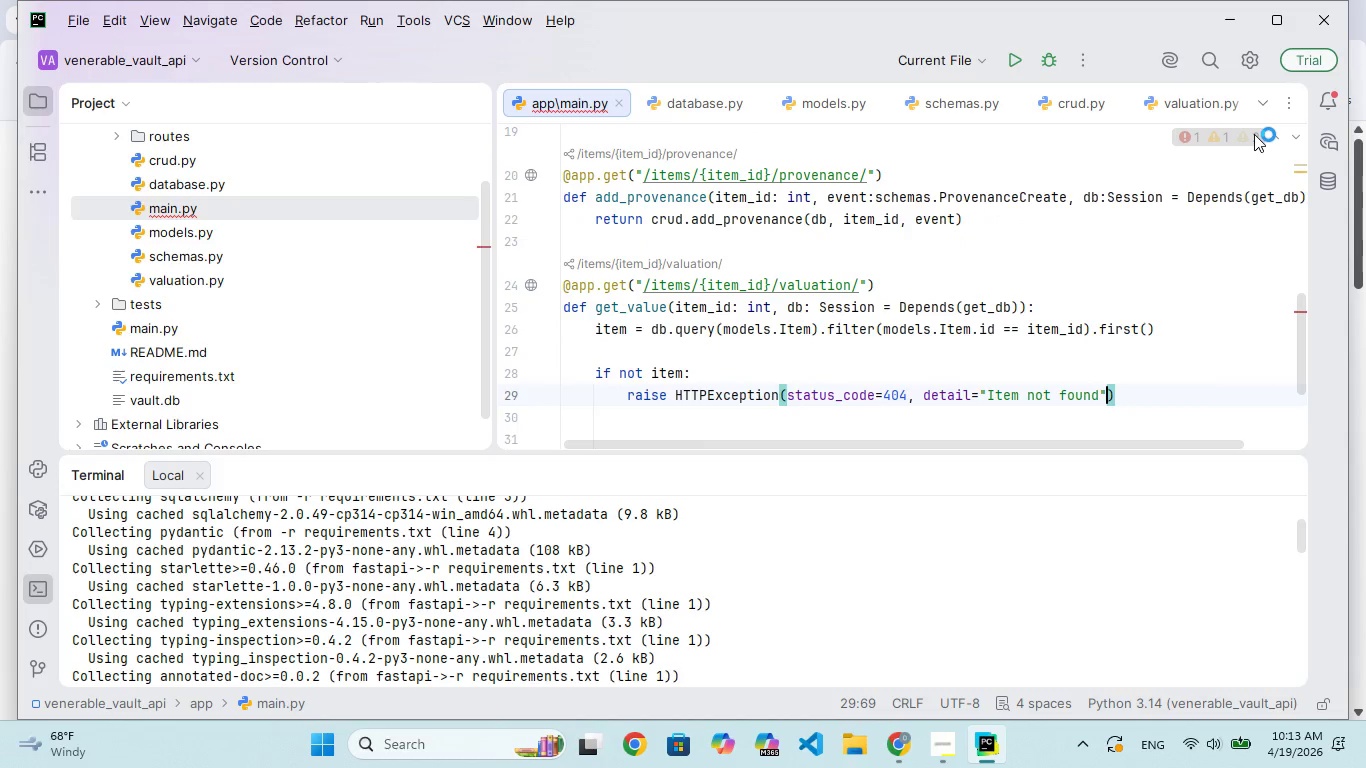 
key(ArrowRight)
 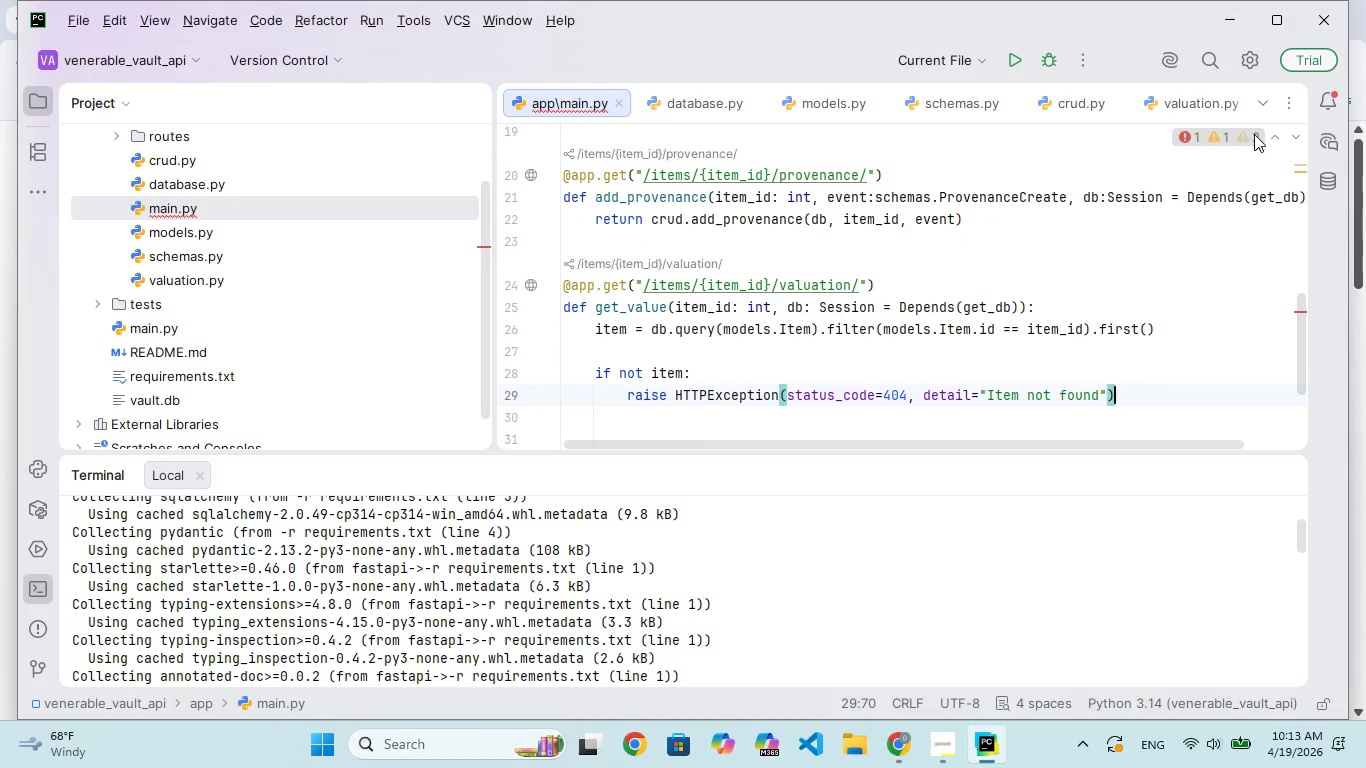 
key(Enter)
 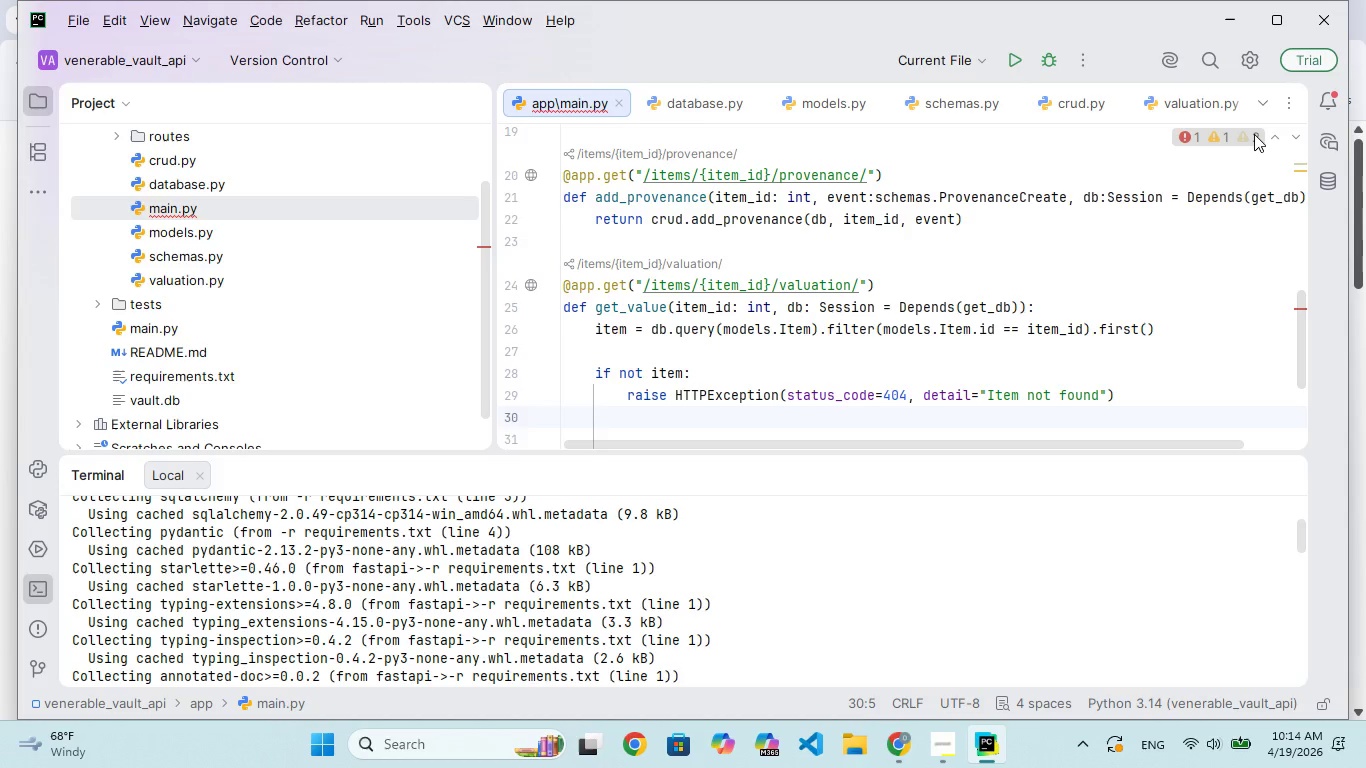 
key(Enter)
 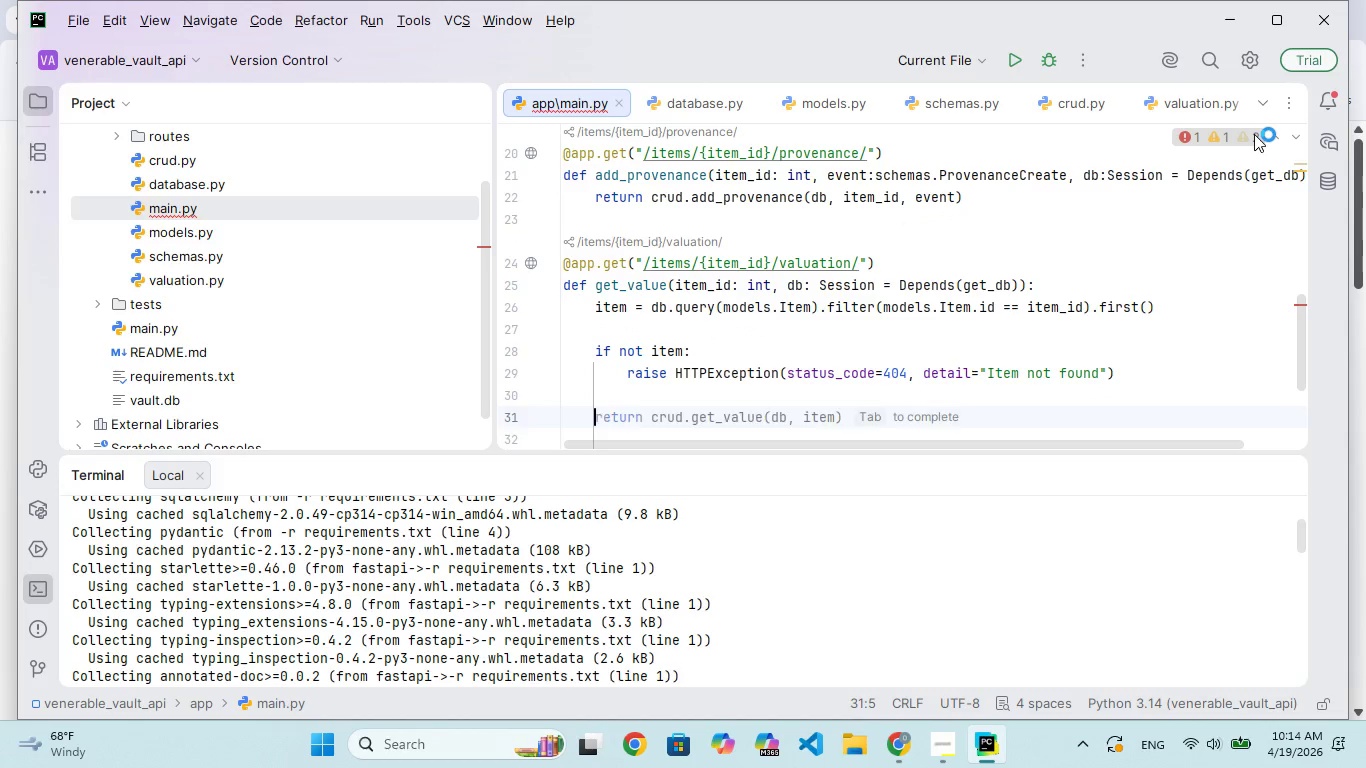 
type(vl)
key(Backspace)
type(alue = auation.calculae)
 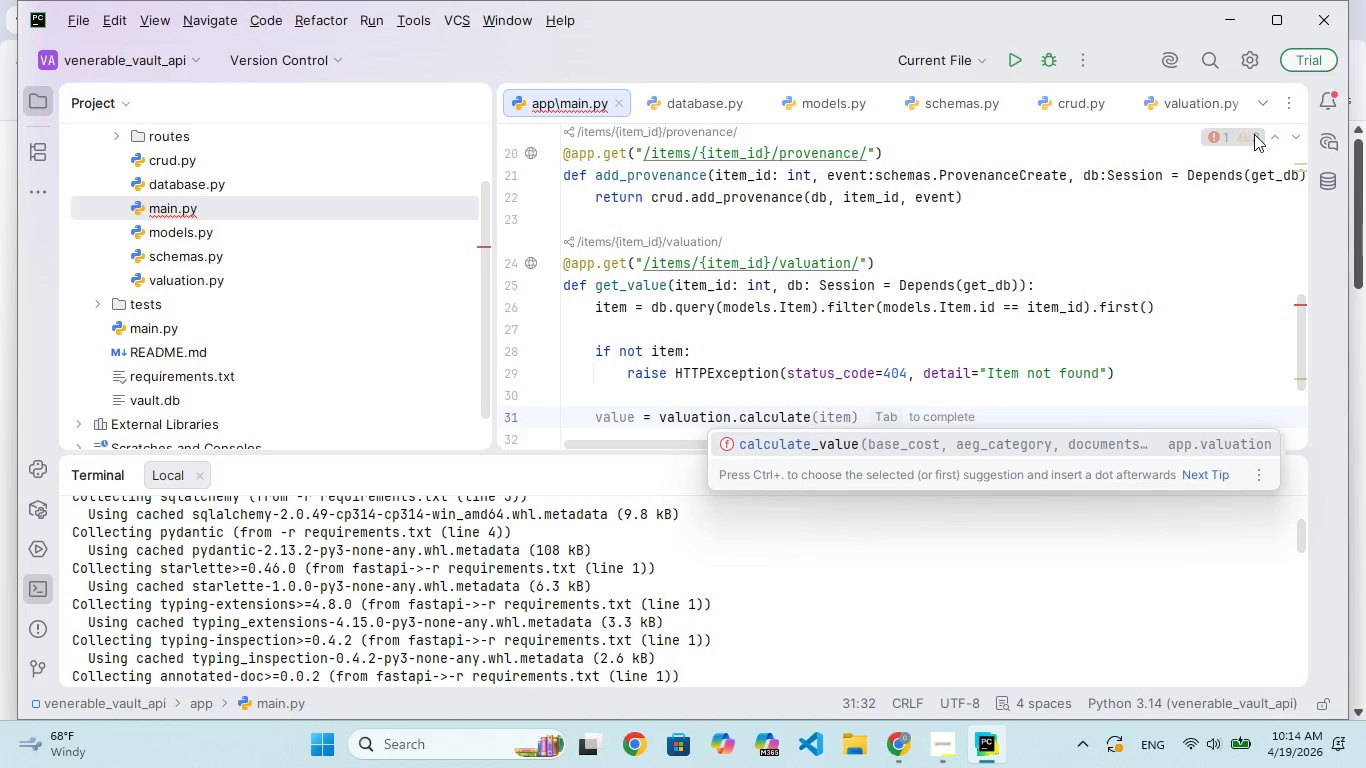 
hold_key(key=T, duration=0.33)
 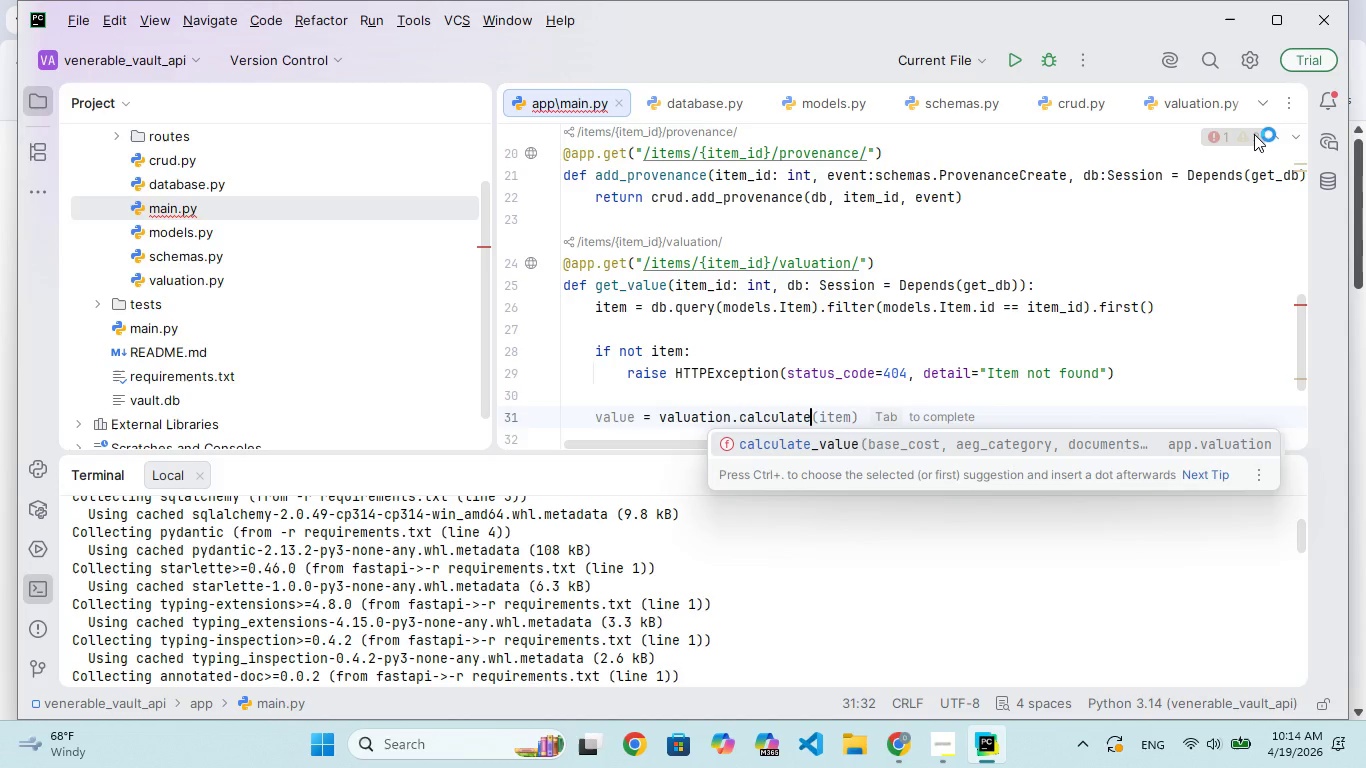 
wait(5.38)
 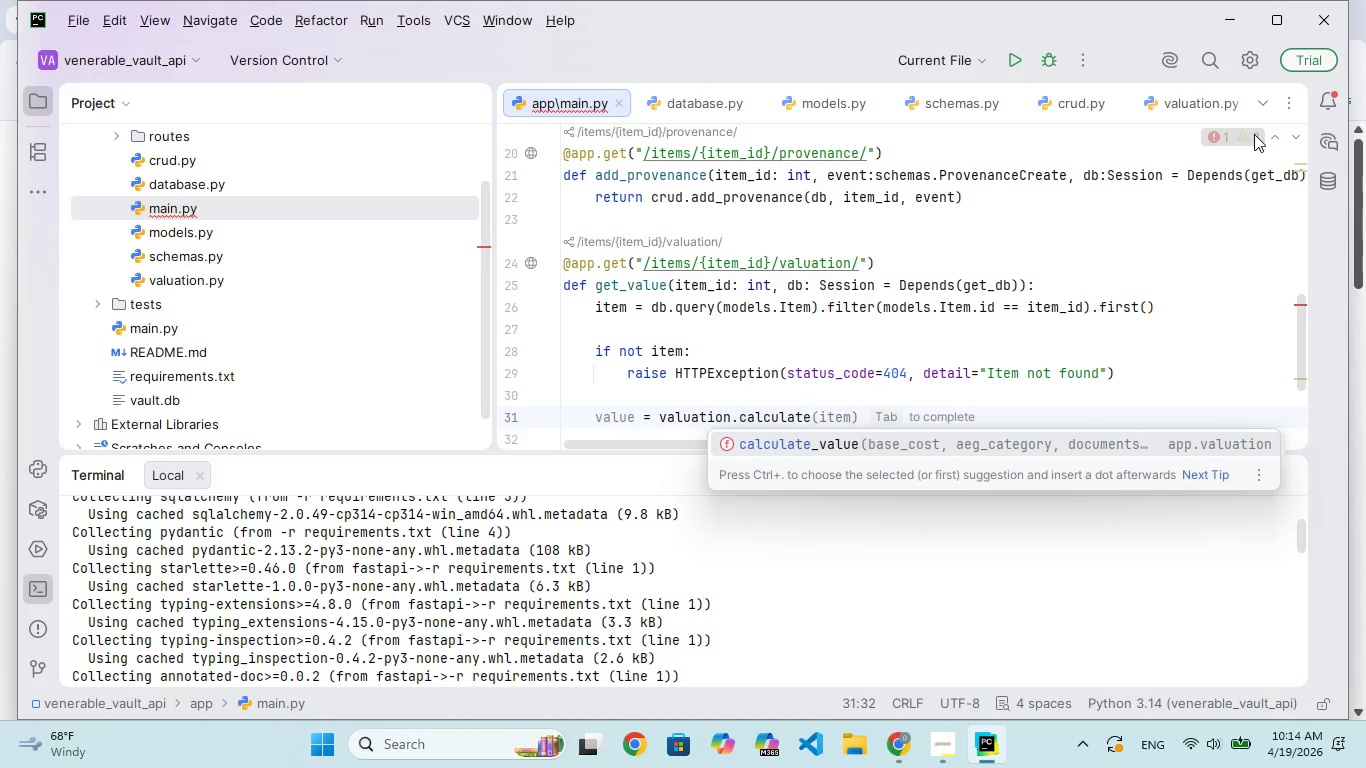 
key(Enter)
 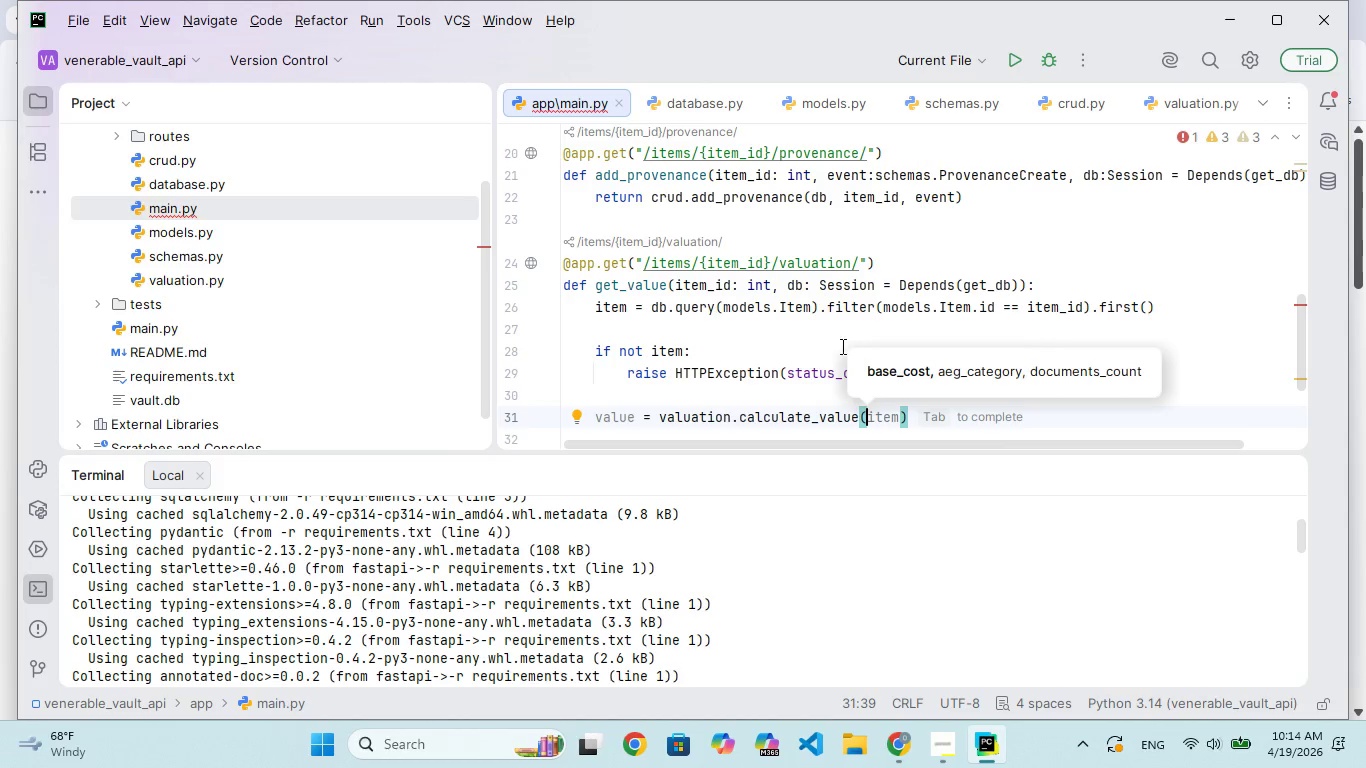 
left_click([776, 388])
 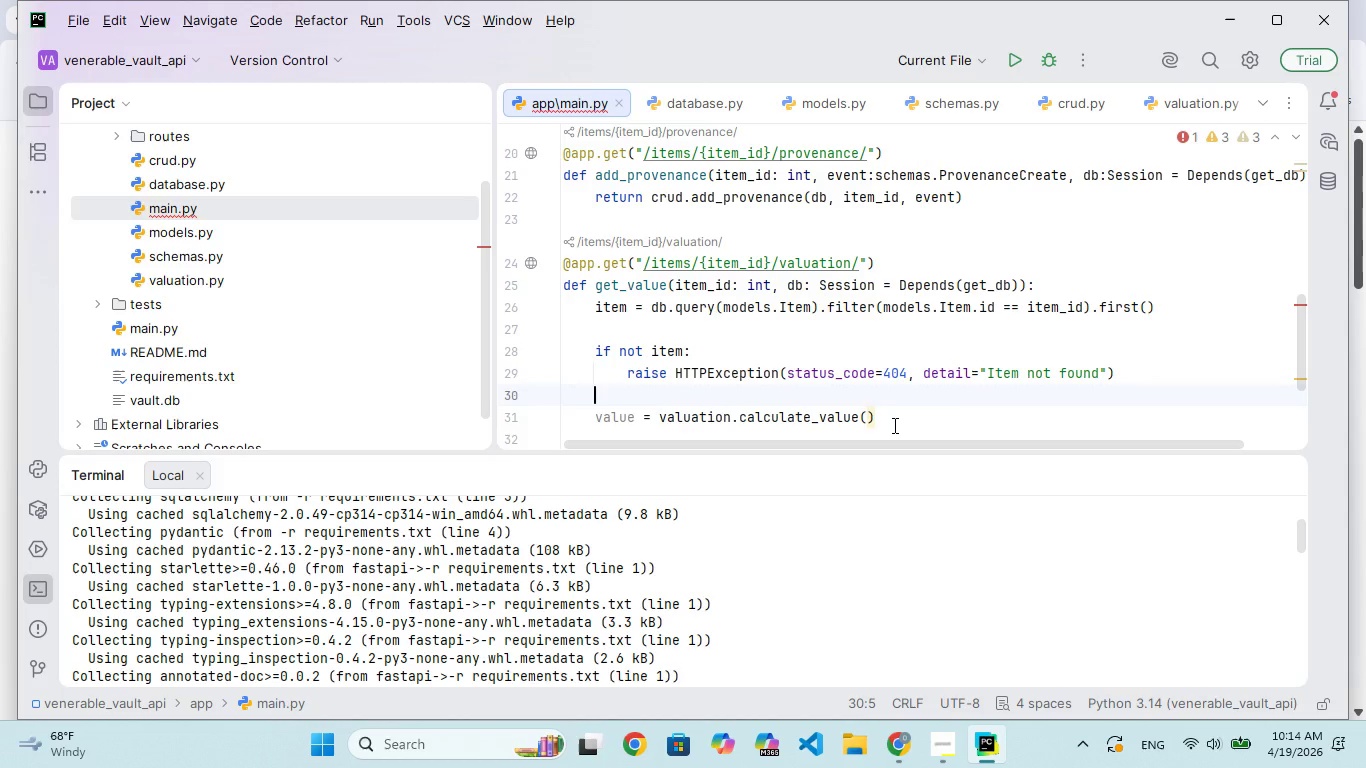 
wait(5.91)
 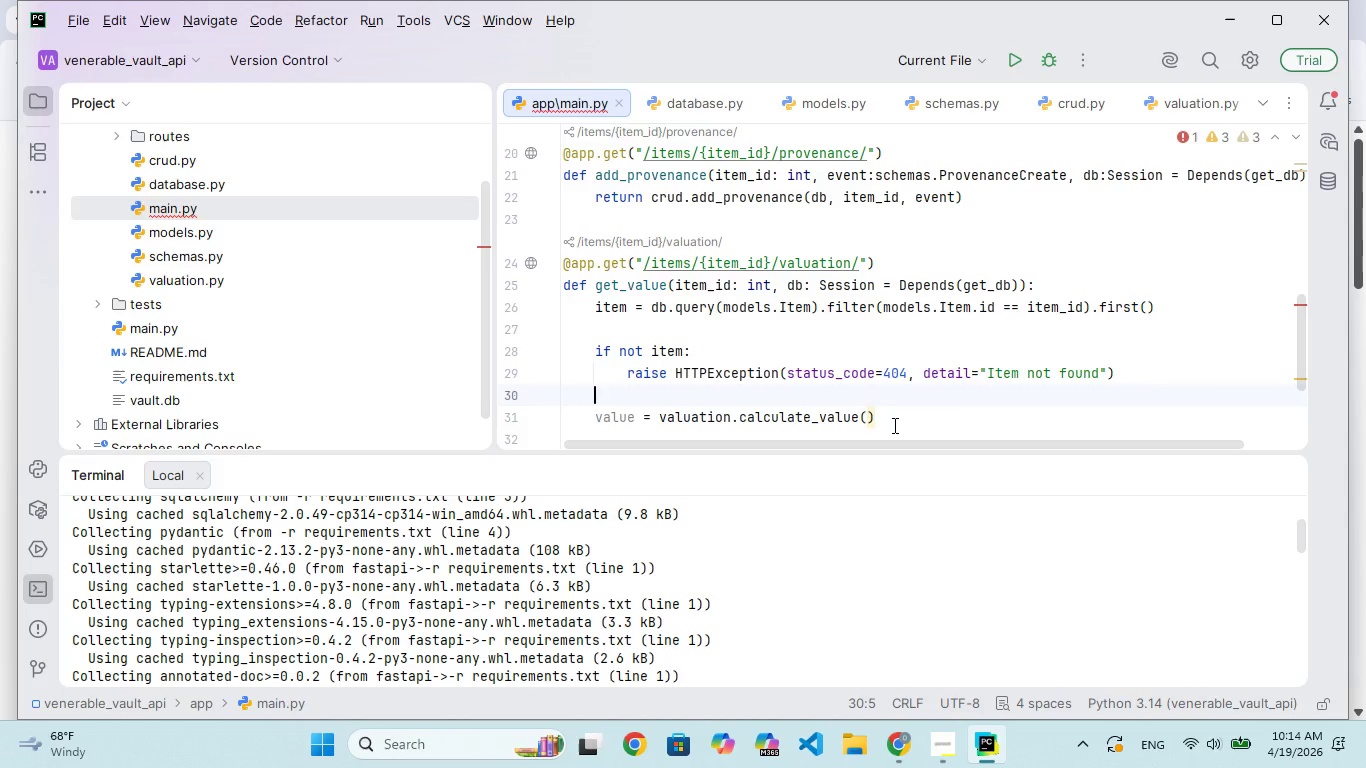 
key(ArrowDown)
 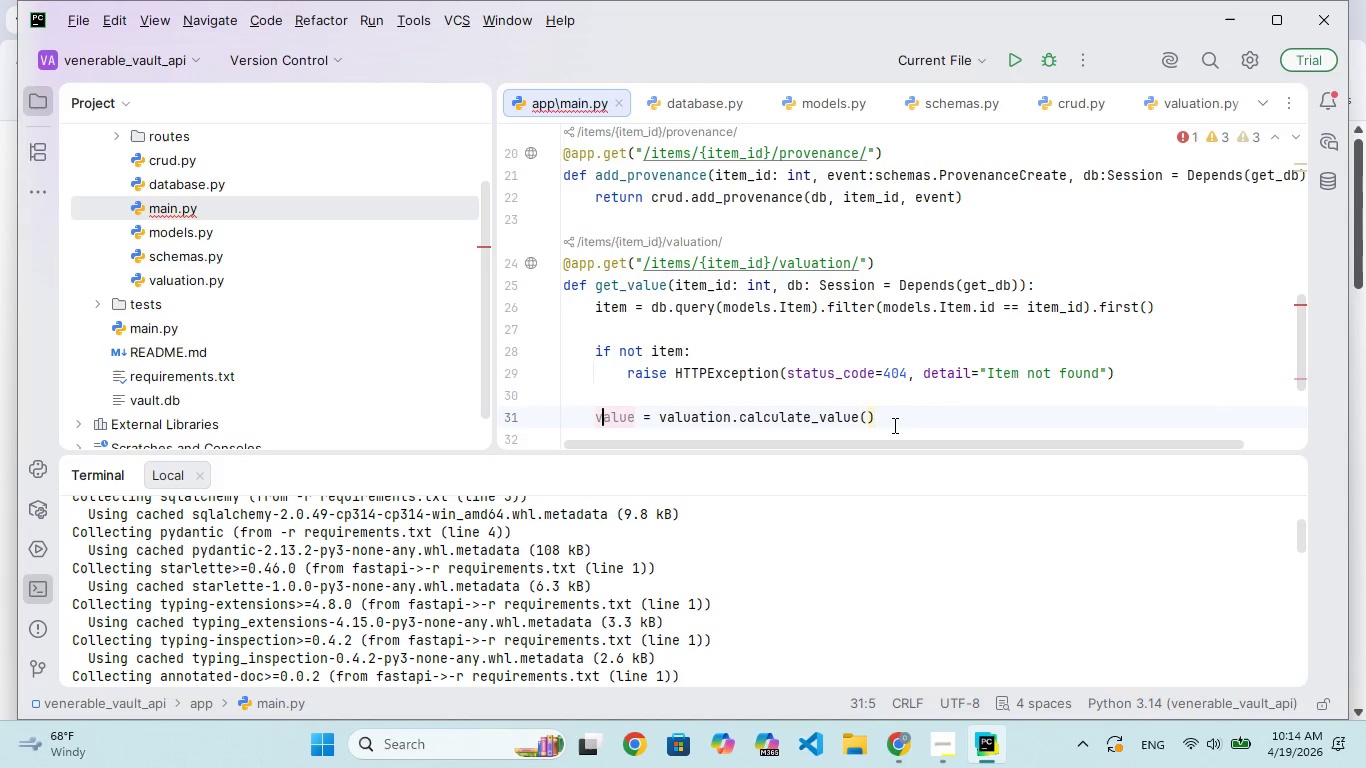 
hold_key(key=ArrowRight, duration=0.98)
 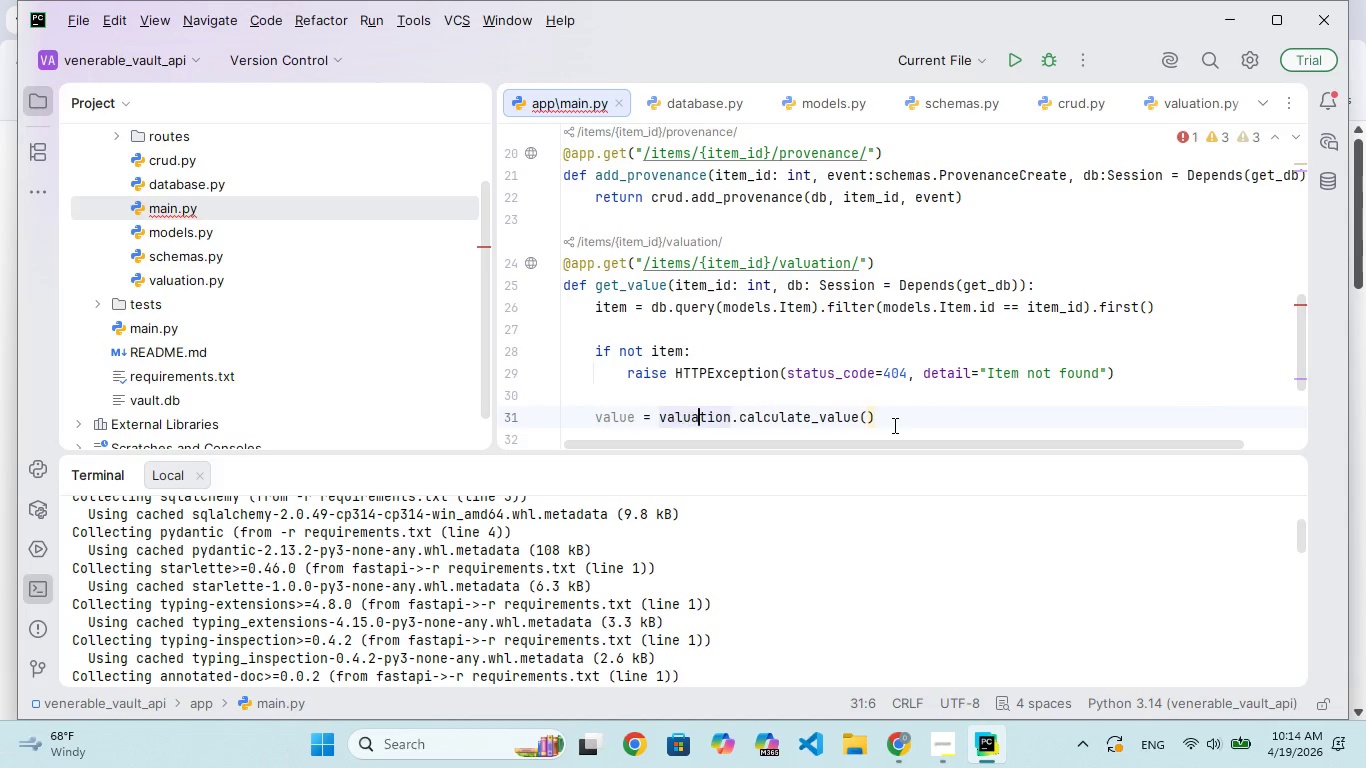 
key(ArrowRight)
 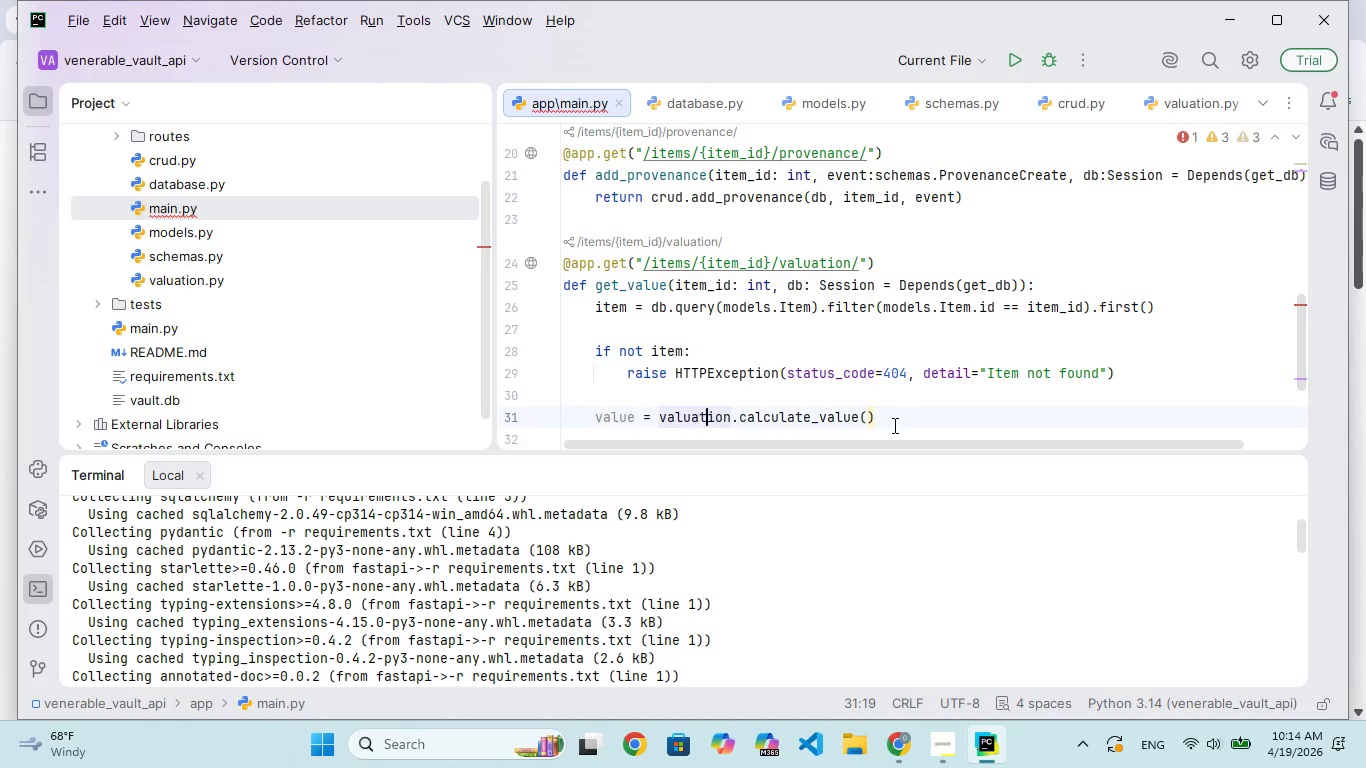 
key(ArrowRight)
 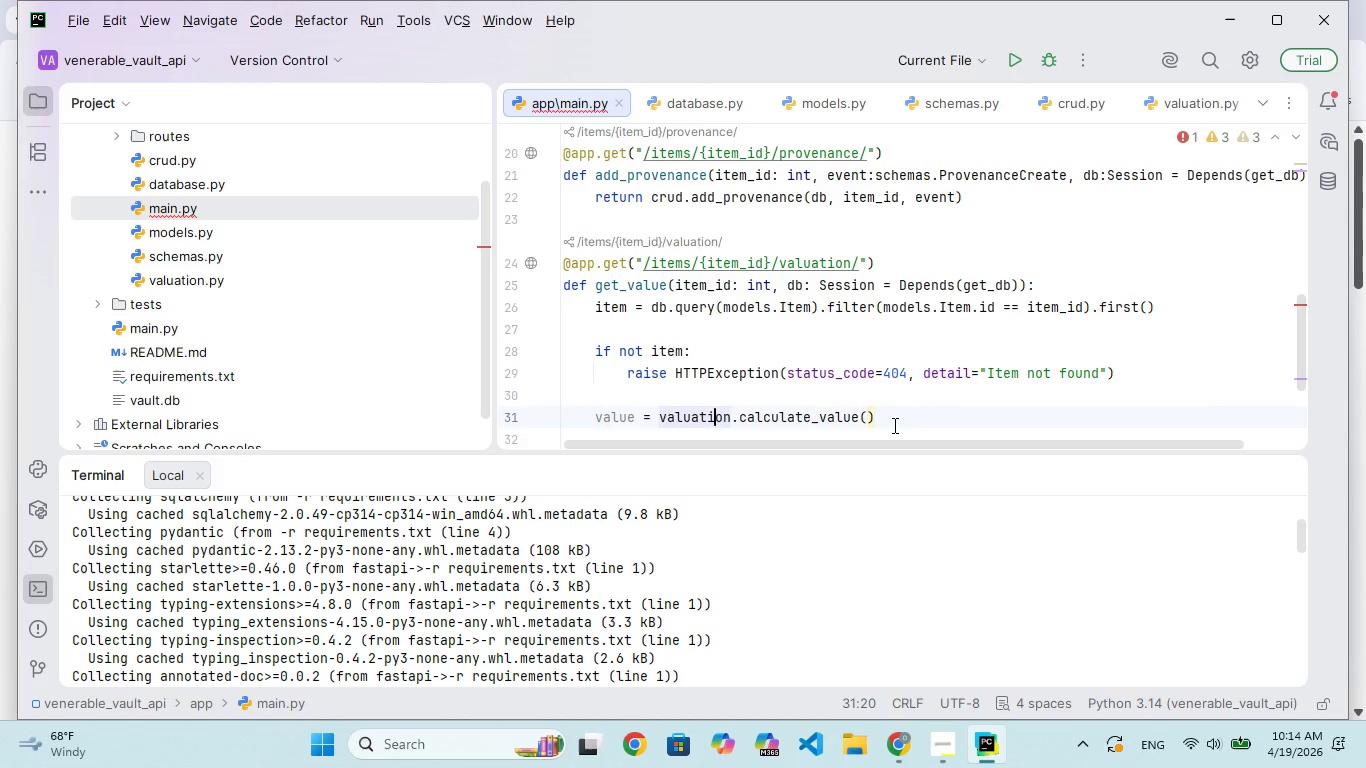 
key(ArrowRight)
 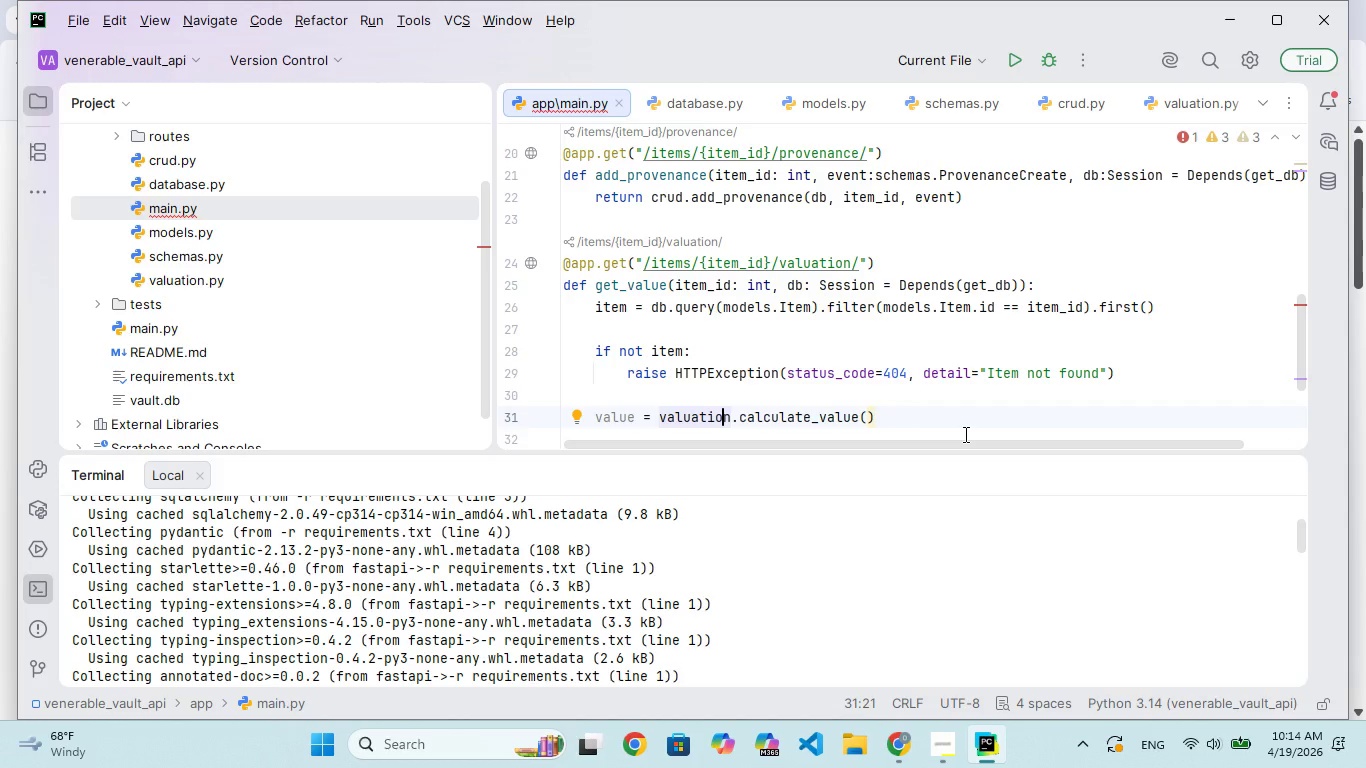 
wait(22.64)
 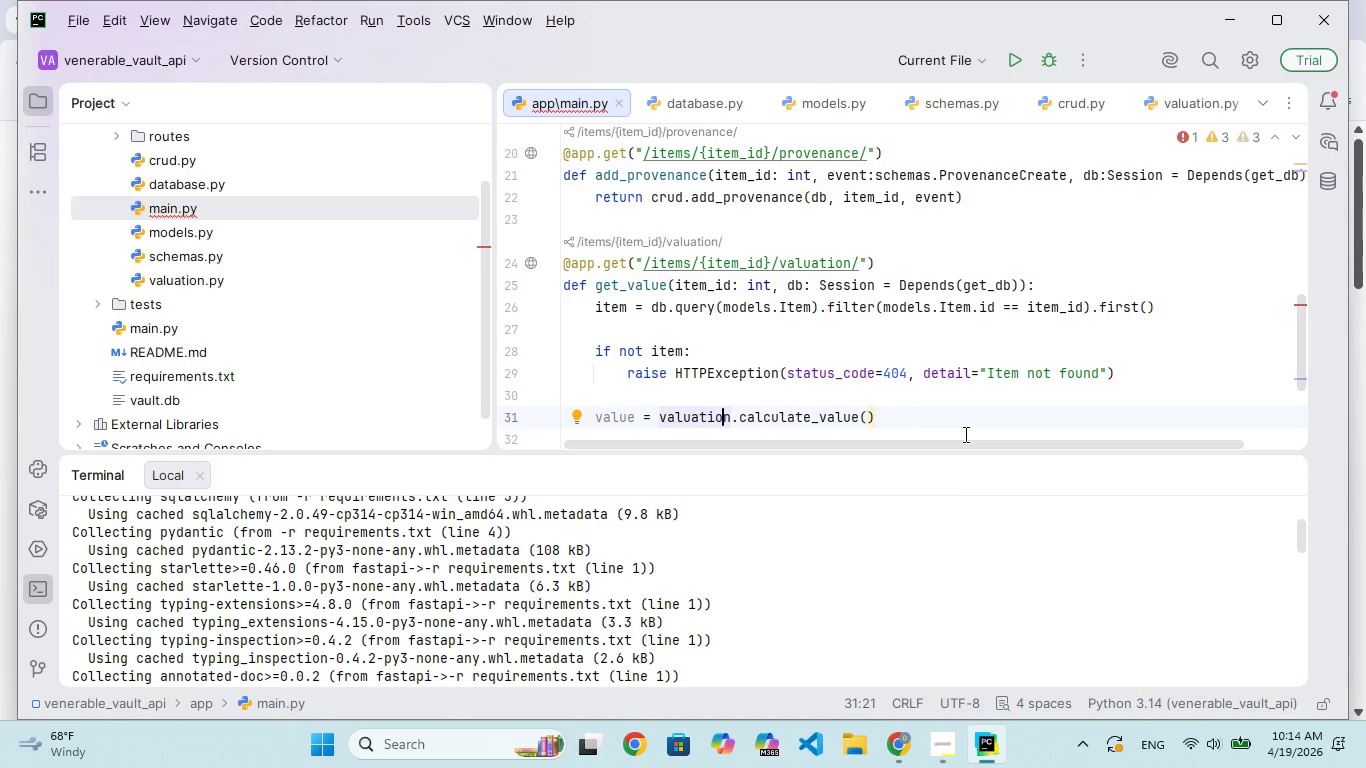 
hold_key(key=ArrowRight, duration=0.81)
 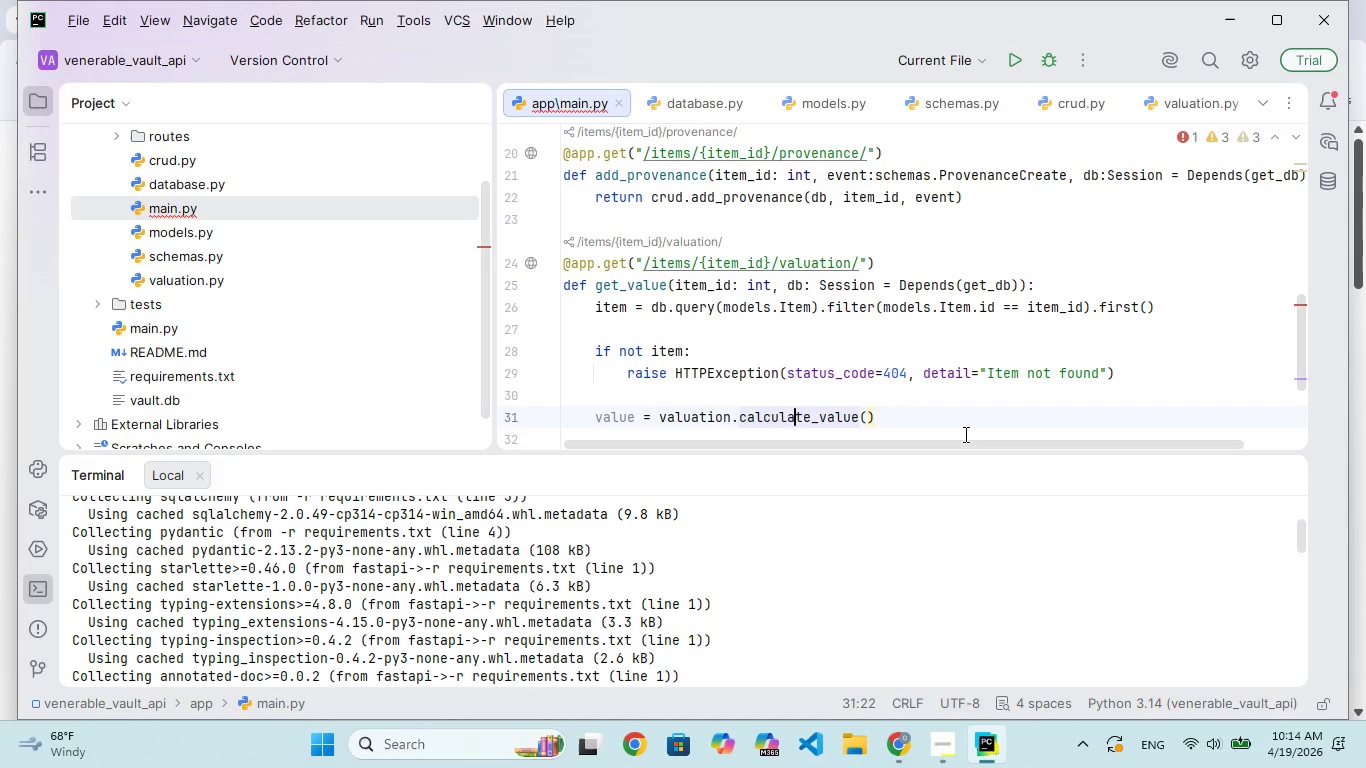 
hold_key(key=ArrowRight, duration=0.81)
 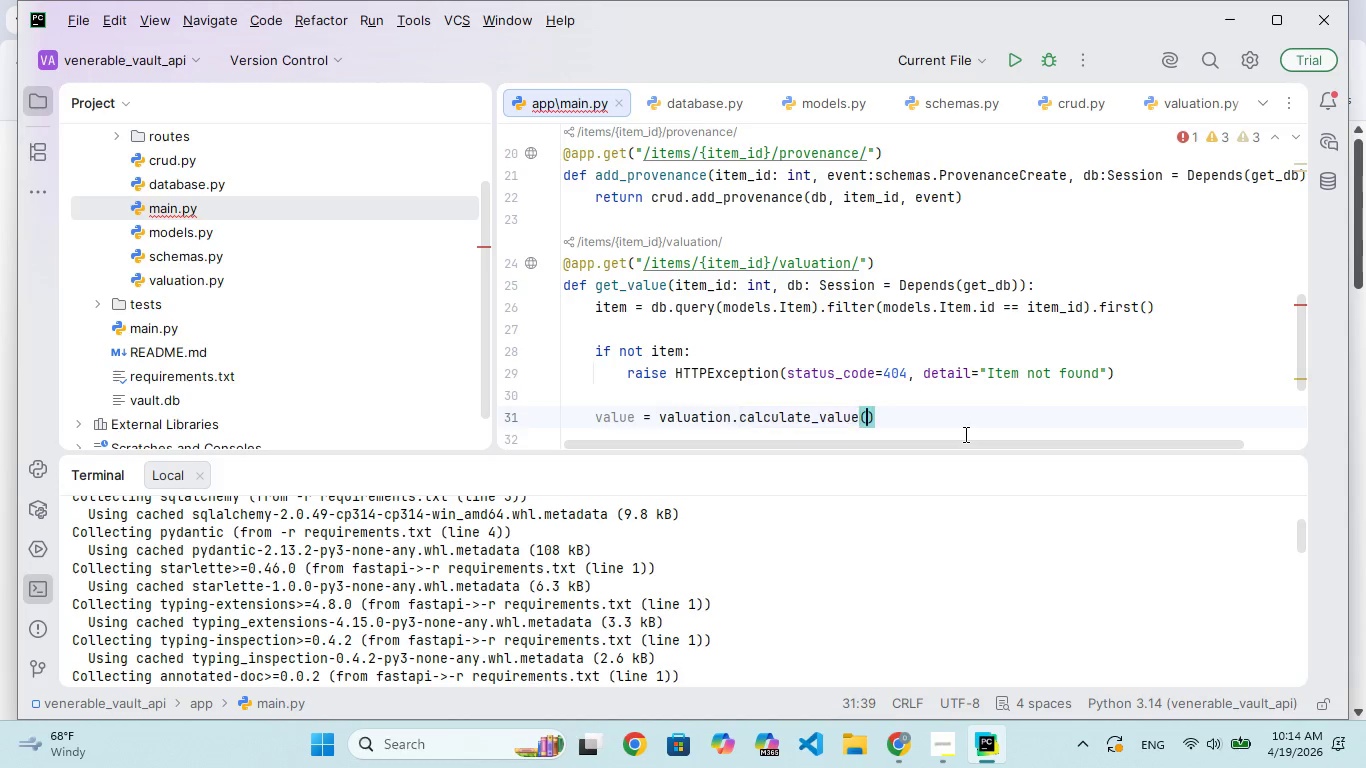 
key(ArrowRight)
 